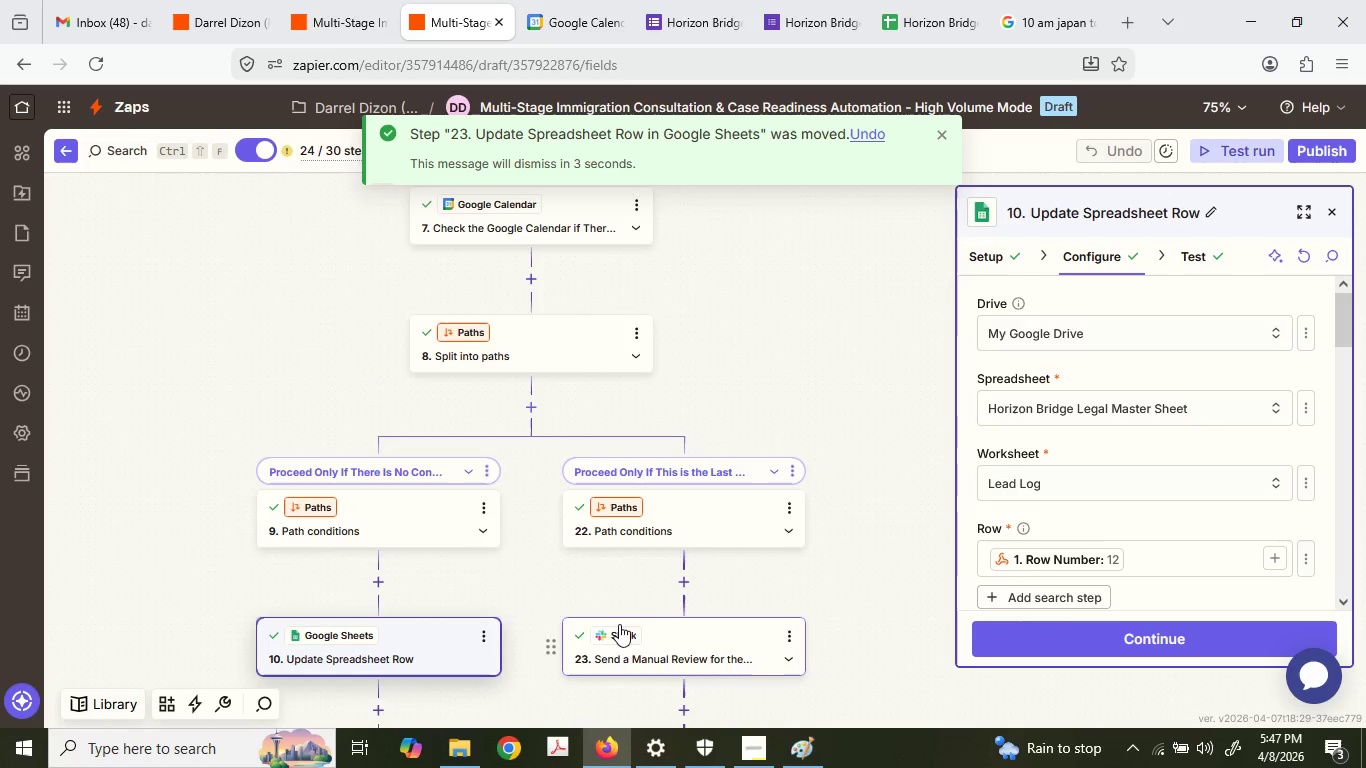 
scroll: coordinate [396, 507], scroll_direction: down, amount: 10.0
 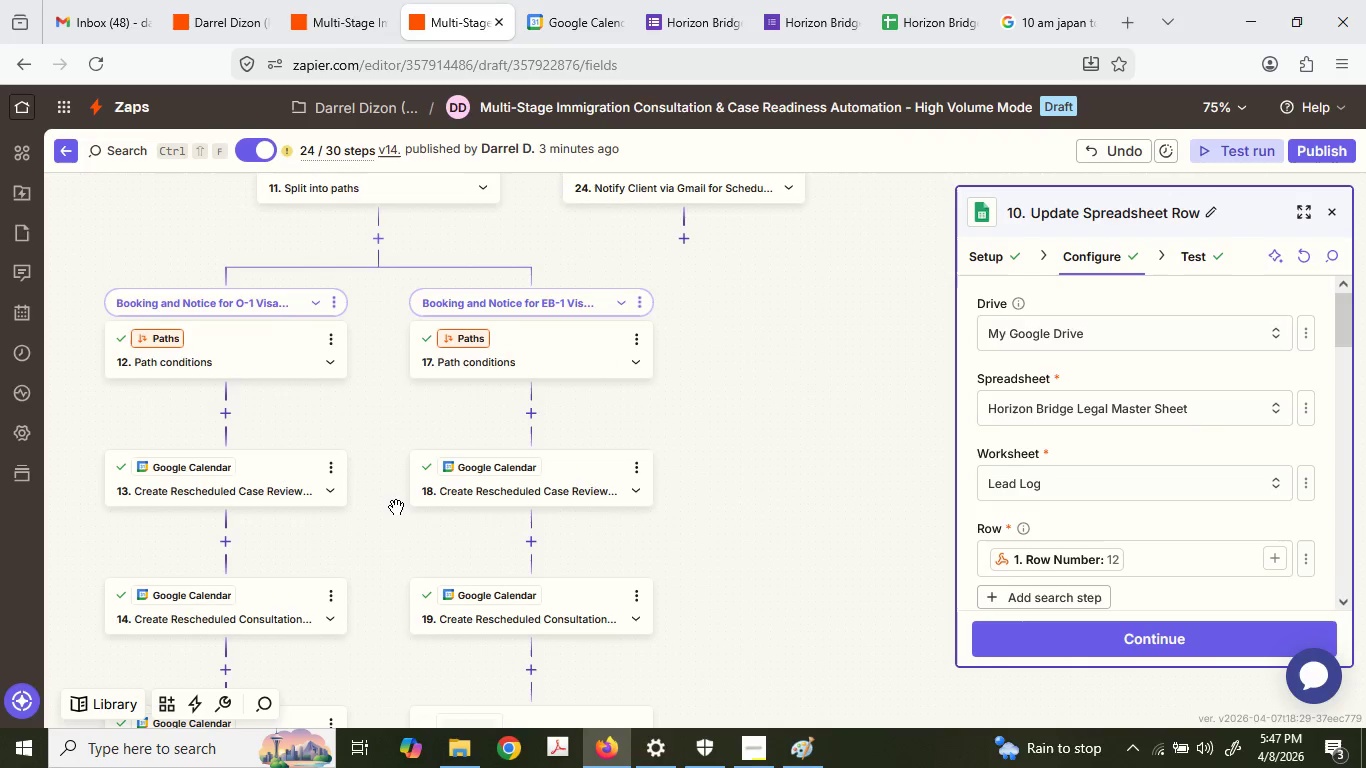 
scroll: coordinate [396, 507], scroll_direction: up, amount: 5.0
 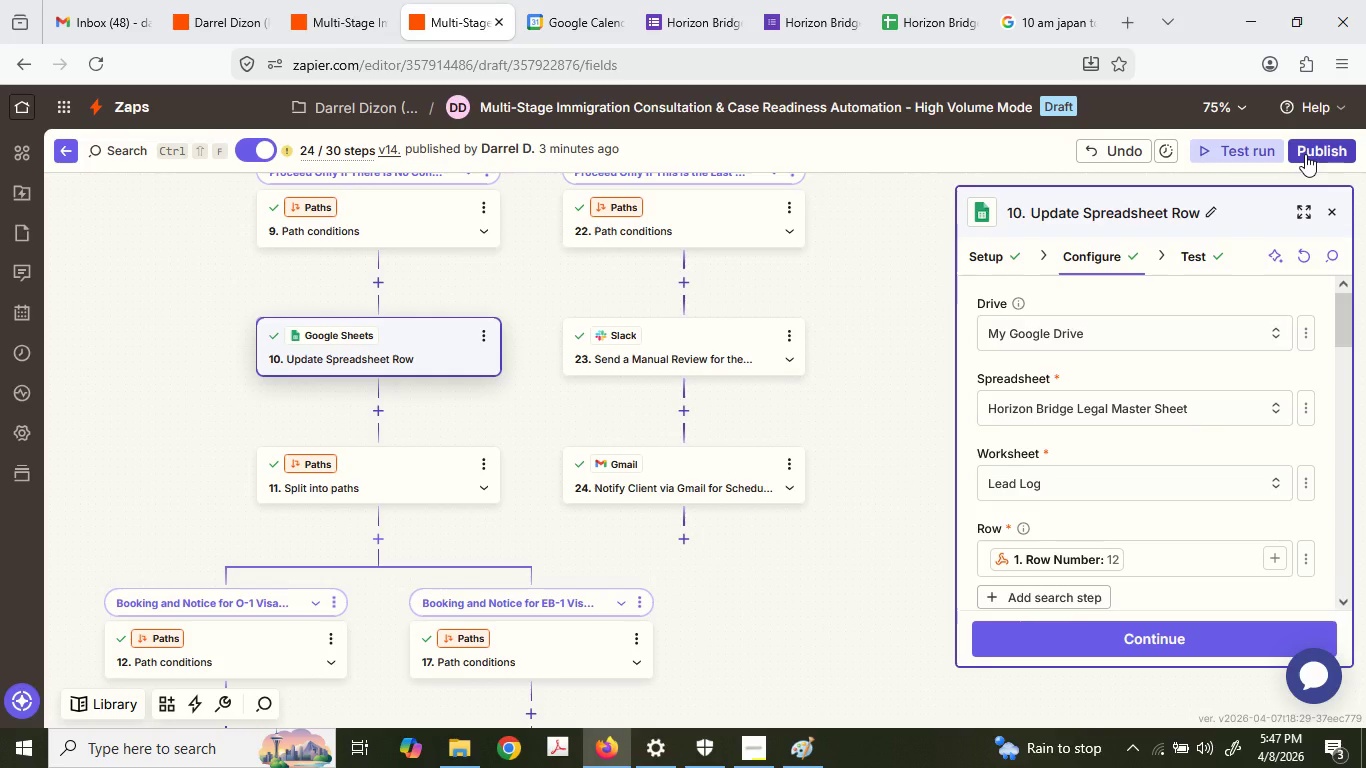 
scroll: coordinate [1067, 534], scroll_direction: down, amount: 13.0
 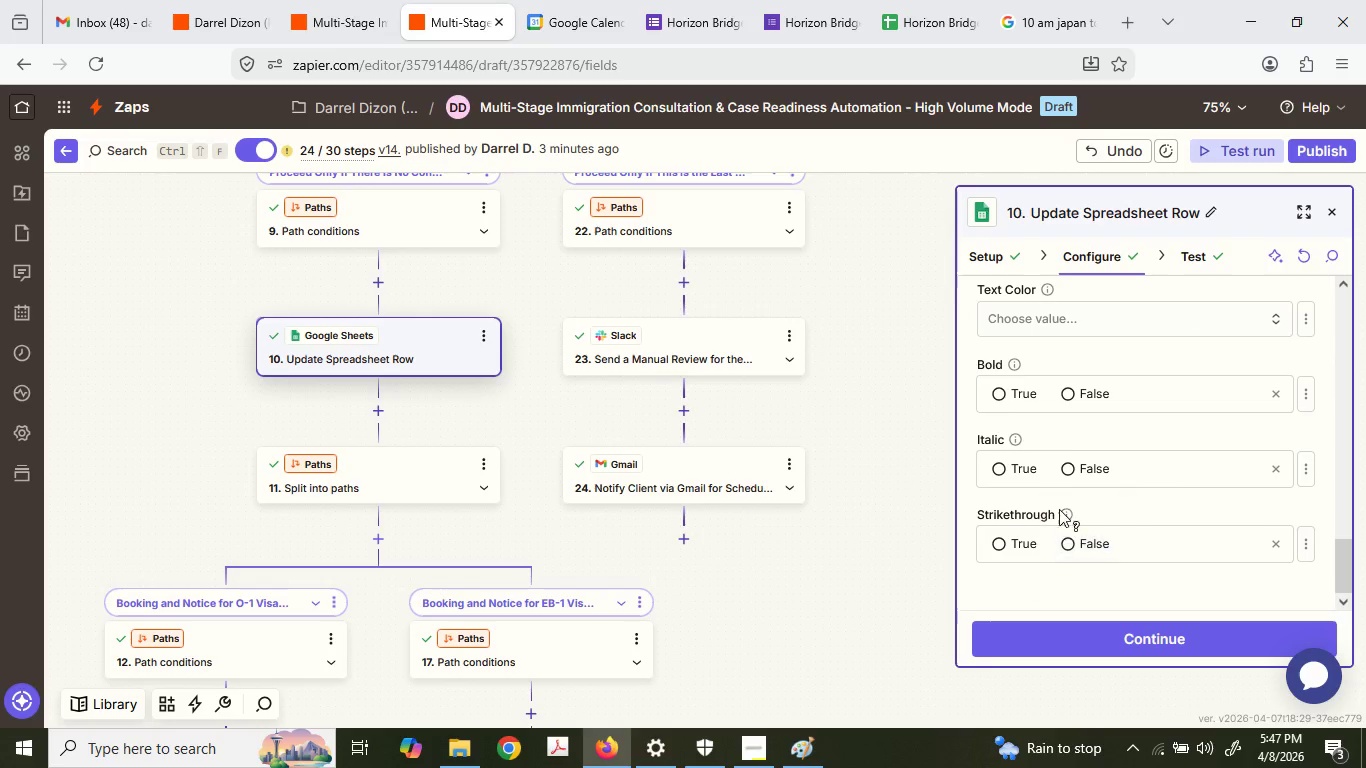 
double_click([989, 519])
 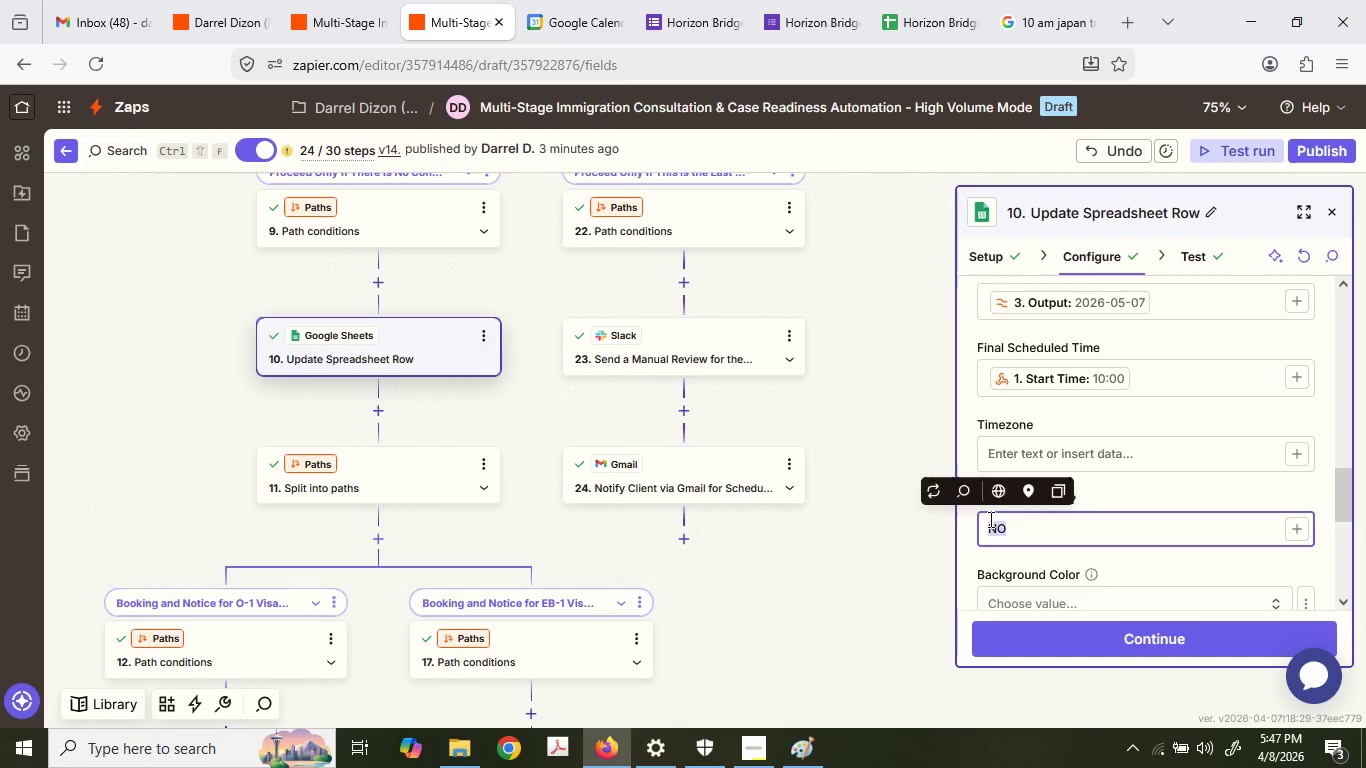 
scroll: coordinate [1070, 494], scroll_direction: up, amount: 3.0
 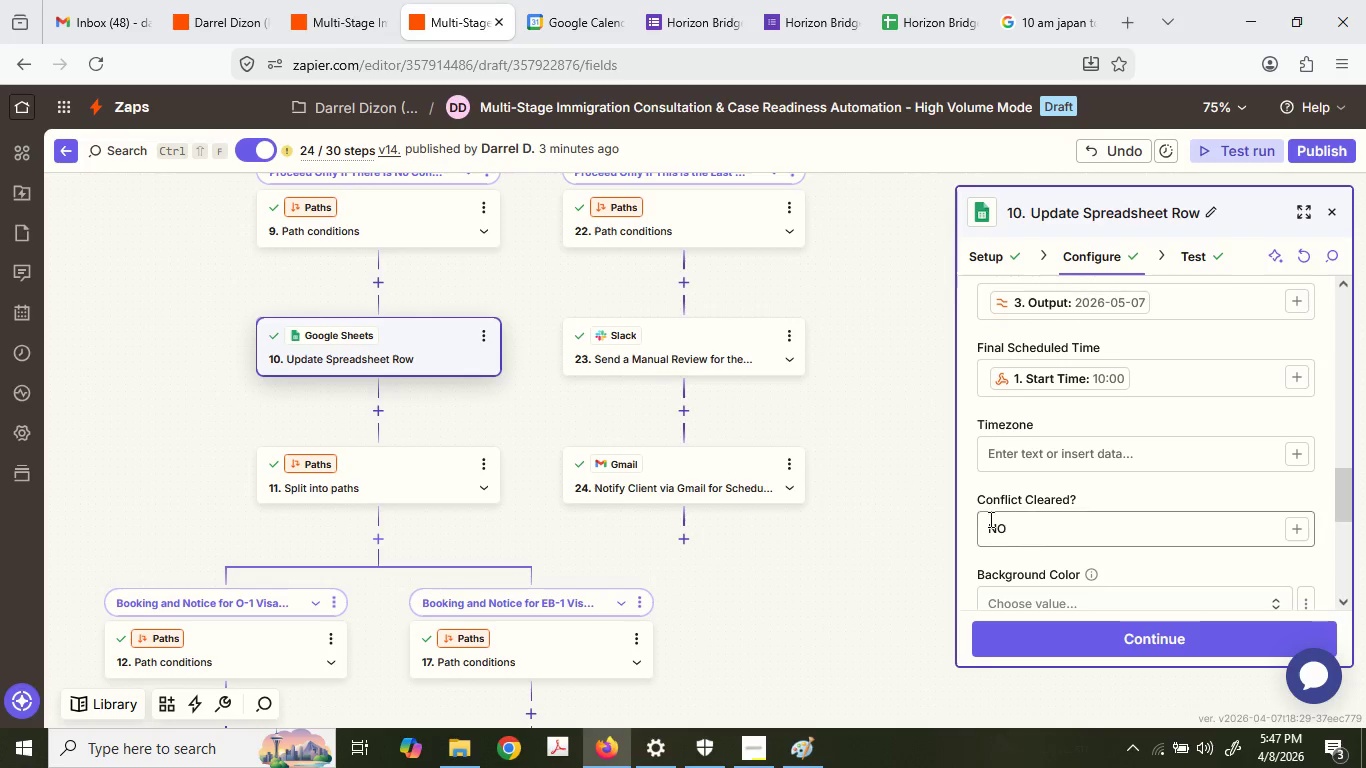 
type(YES)
 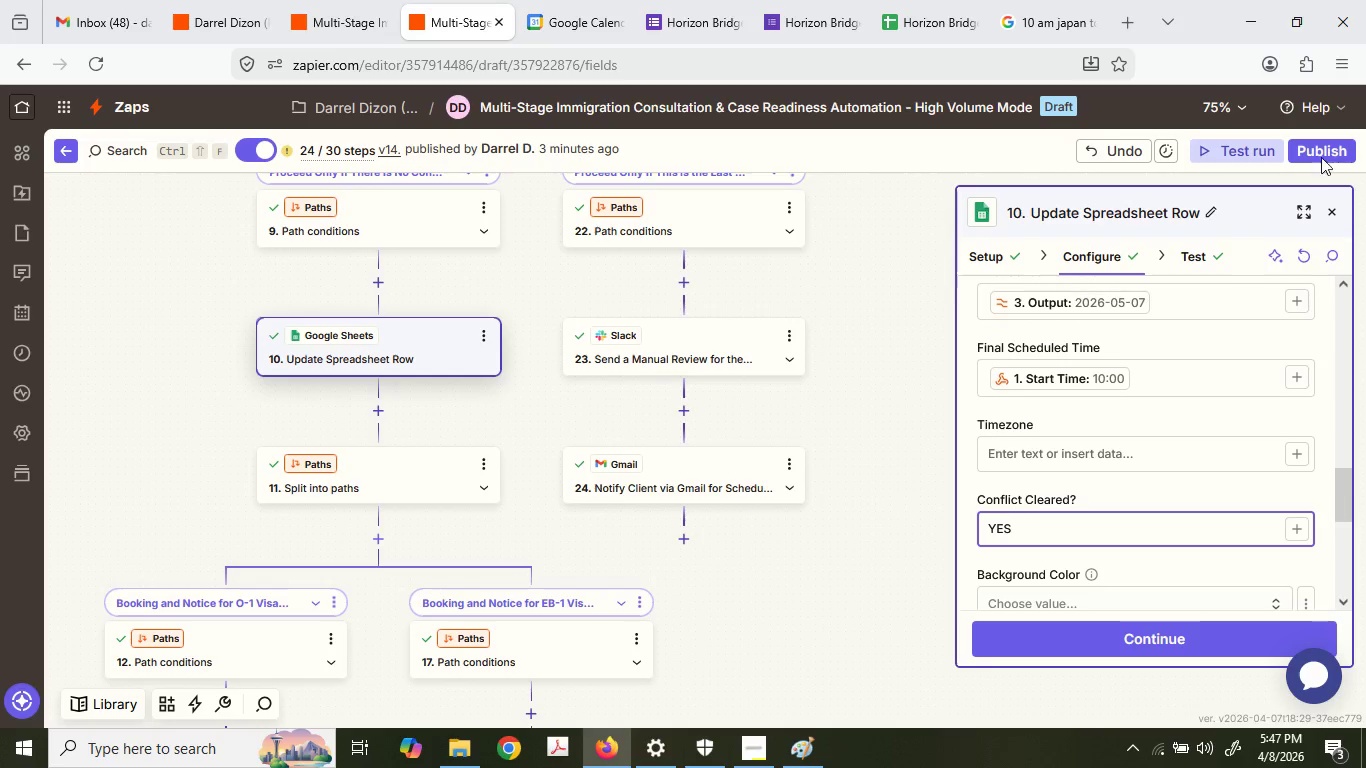 
left_click([1325, 148])
 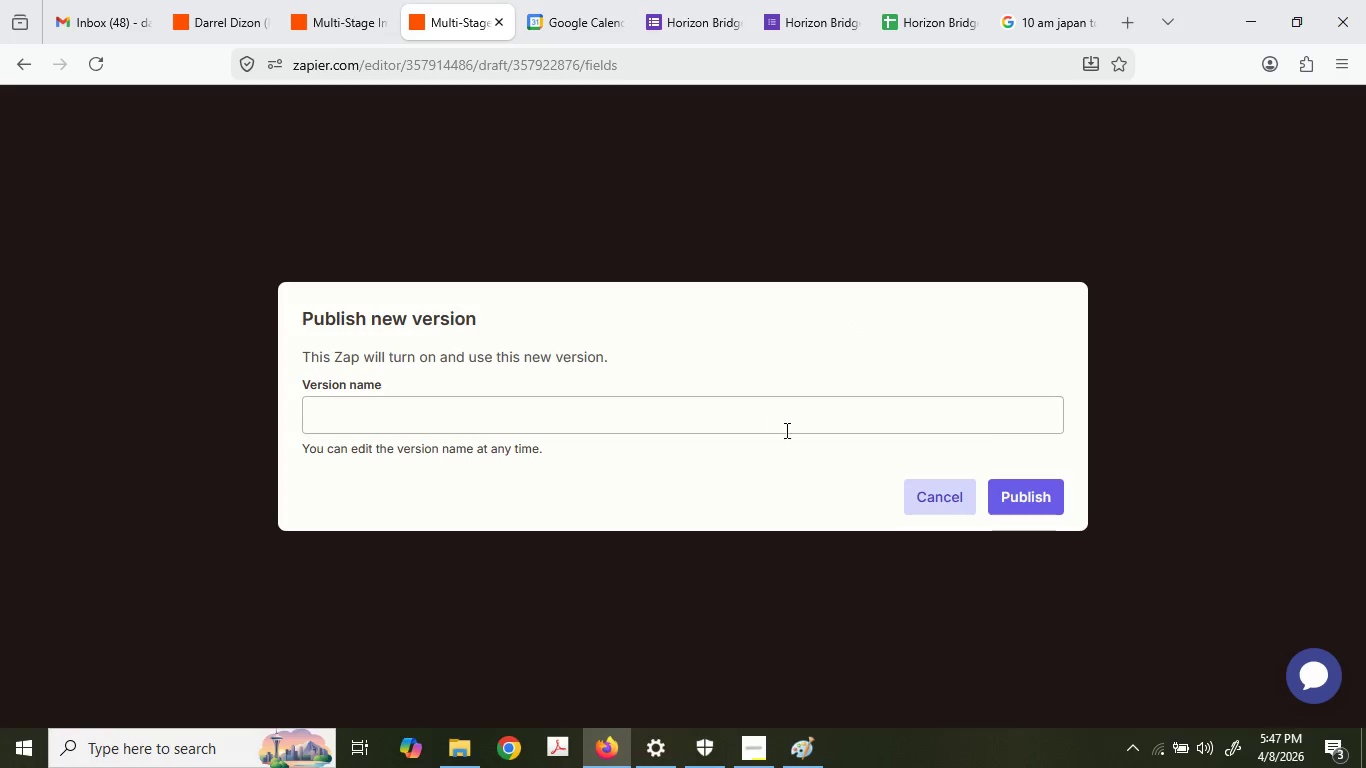 
left_click([1026, 488])
 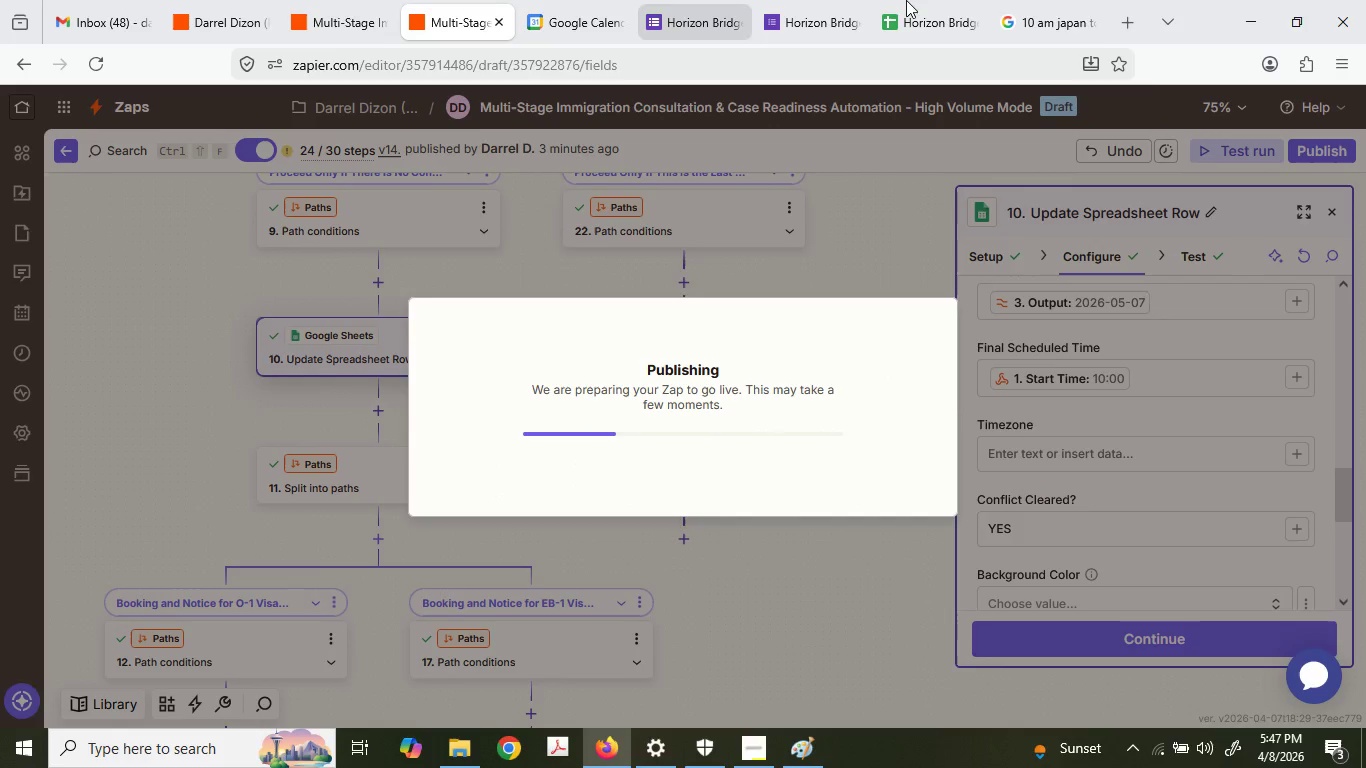 
left_click([939, 0])
 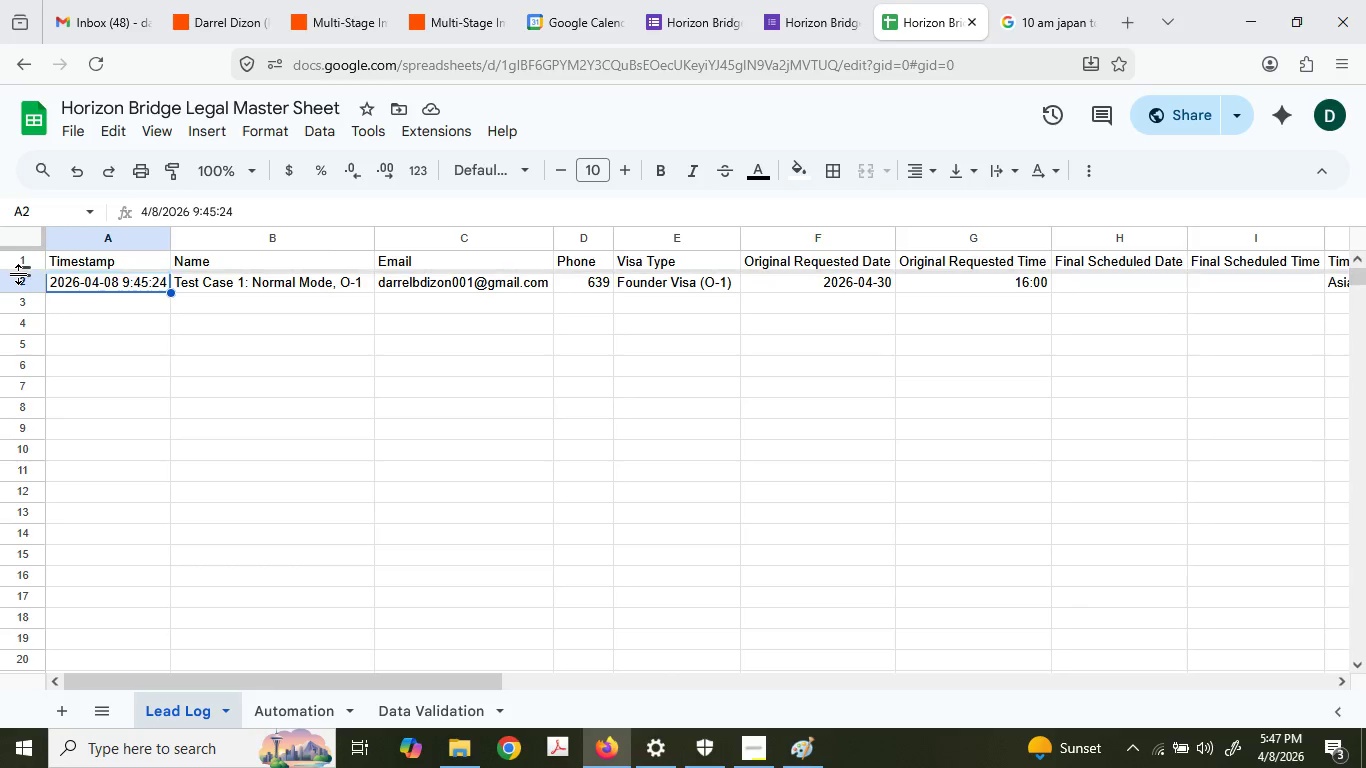 
double_click([21, 275])
 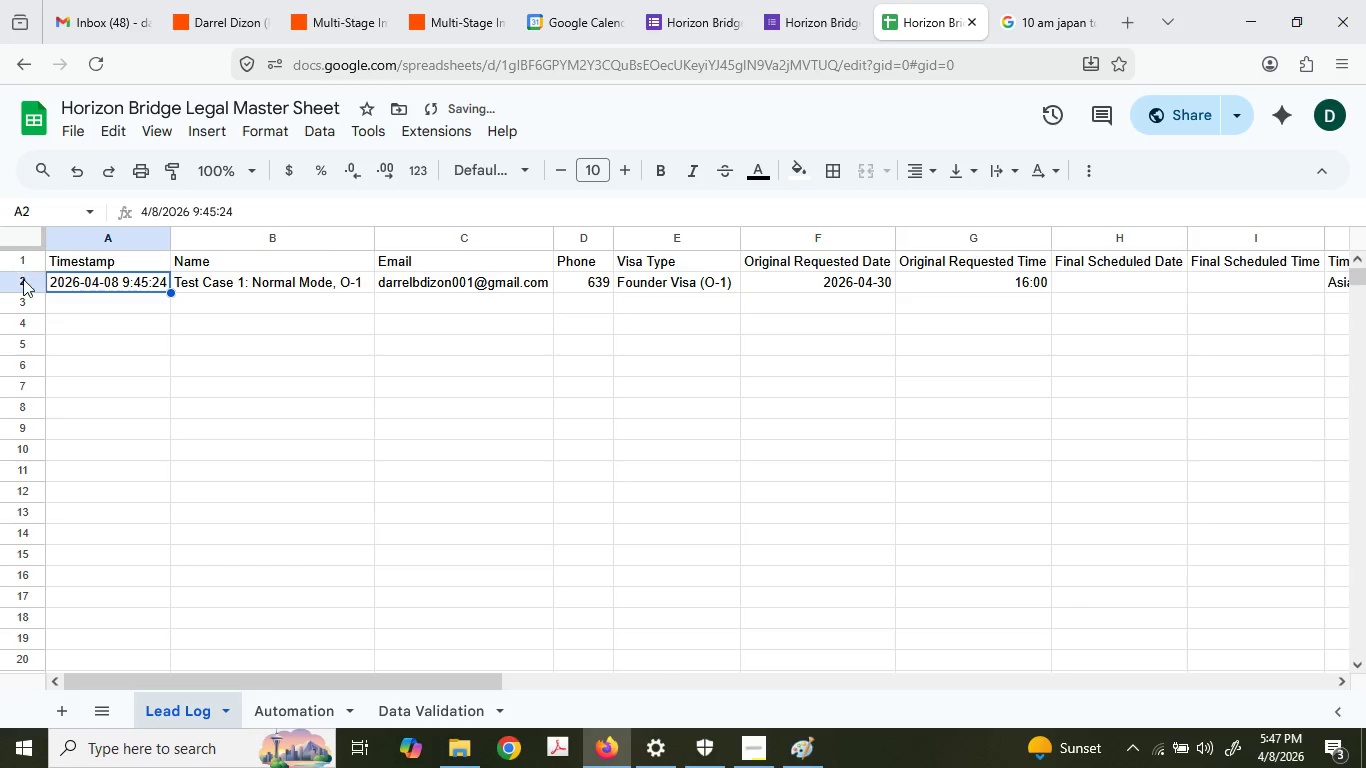 
triple_click([23, 279])
 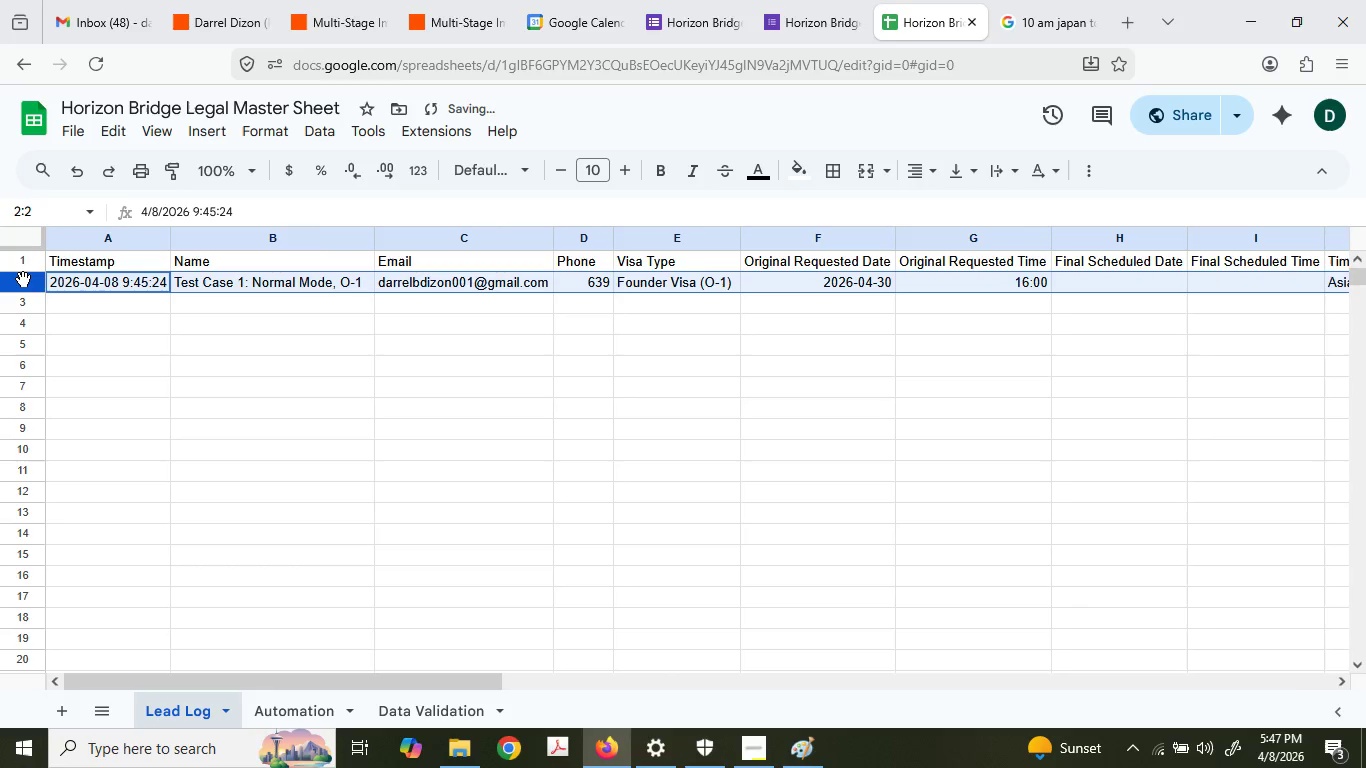 
right_click([23, 279])
 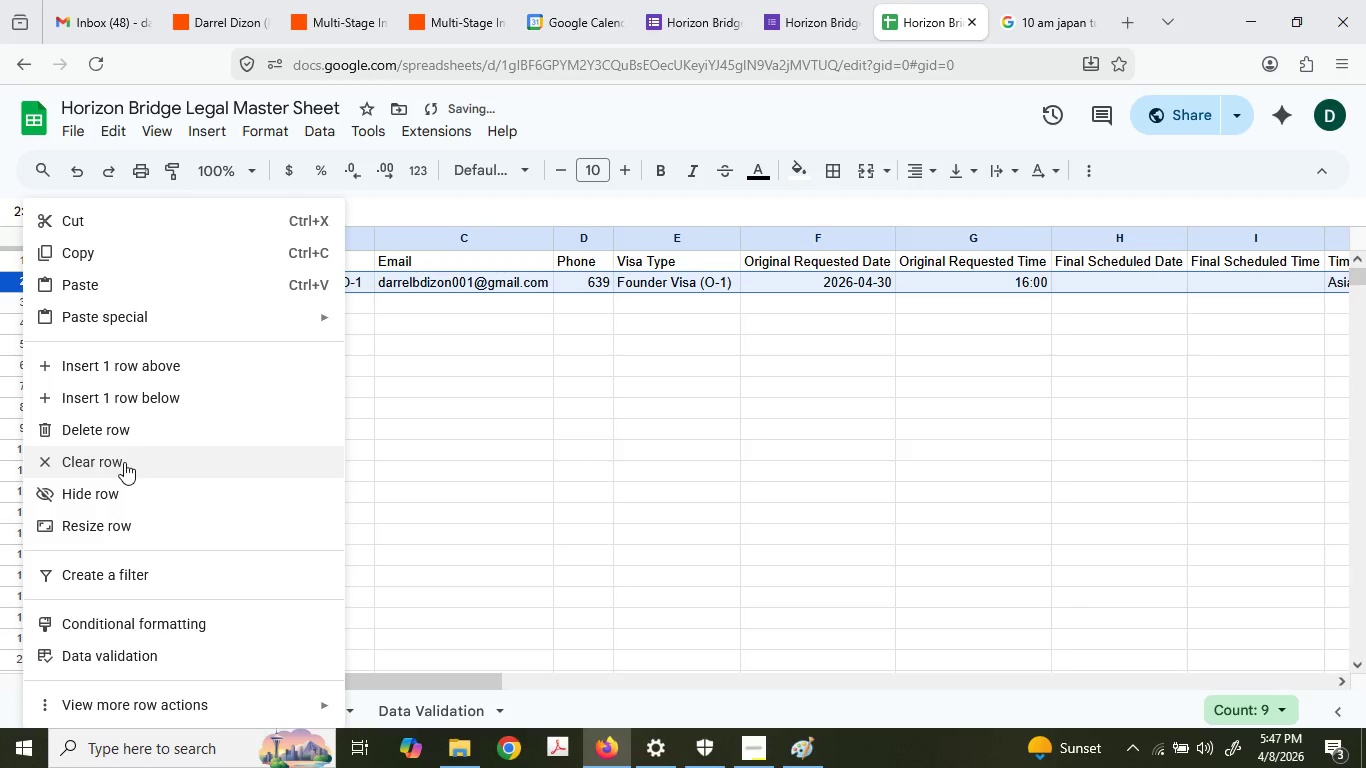 
left_click([125, 414])
 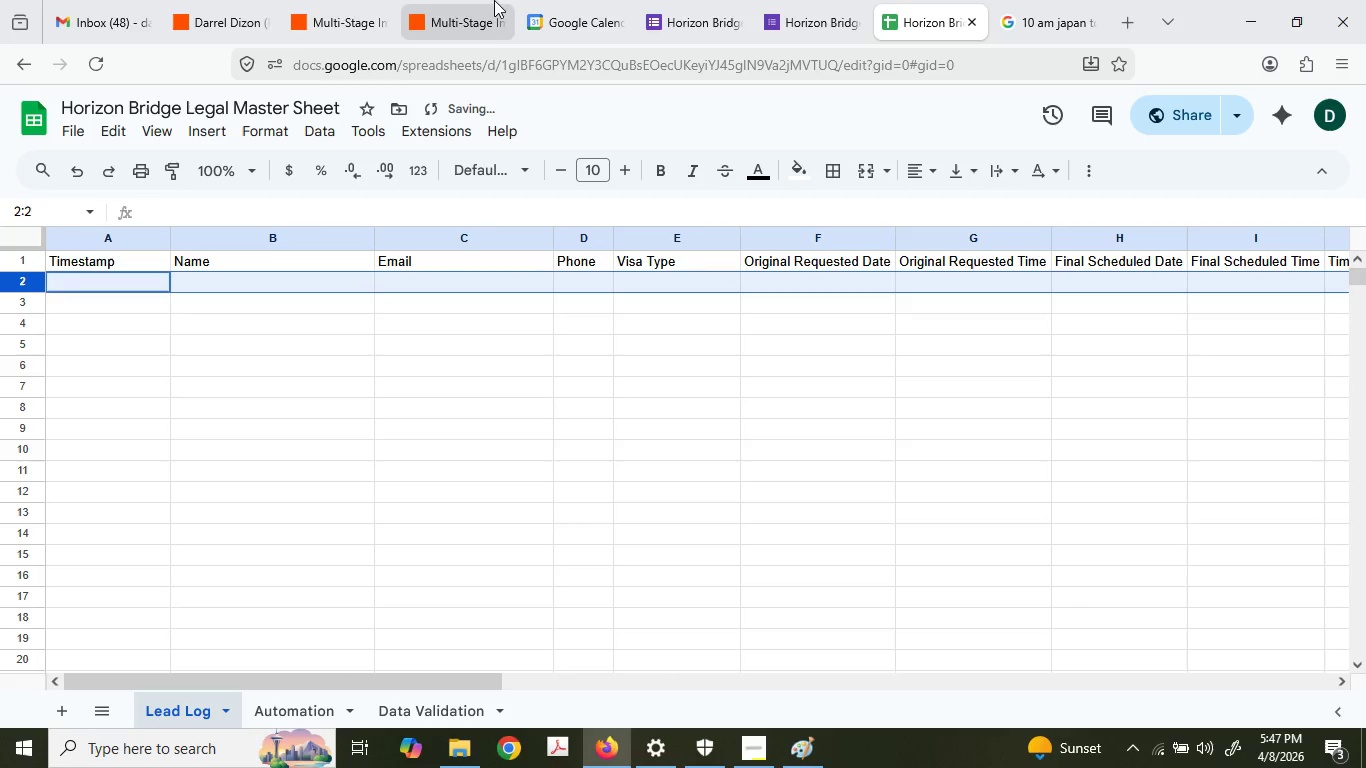 
left_click([412, 0])
 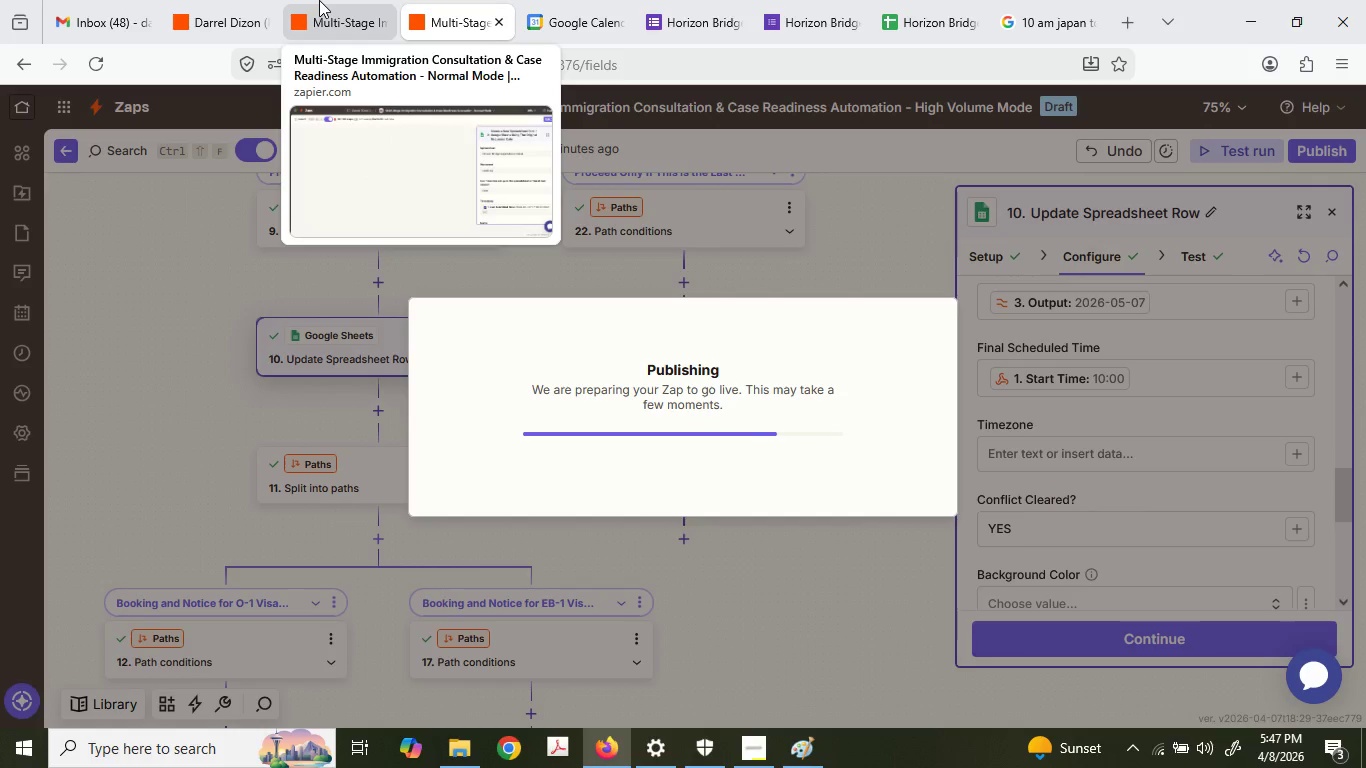 
left_click([319, 0])
 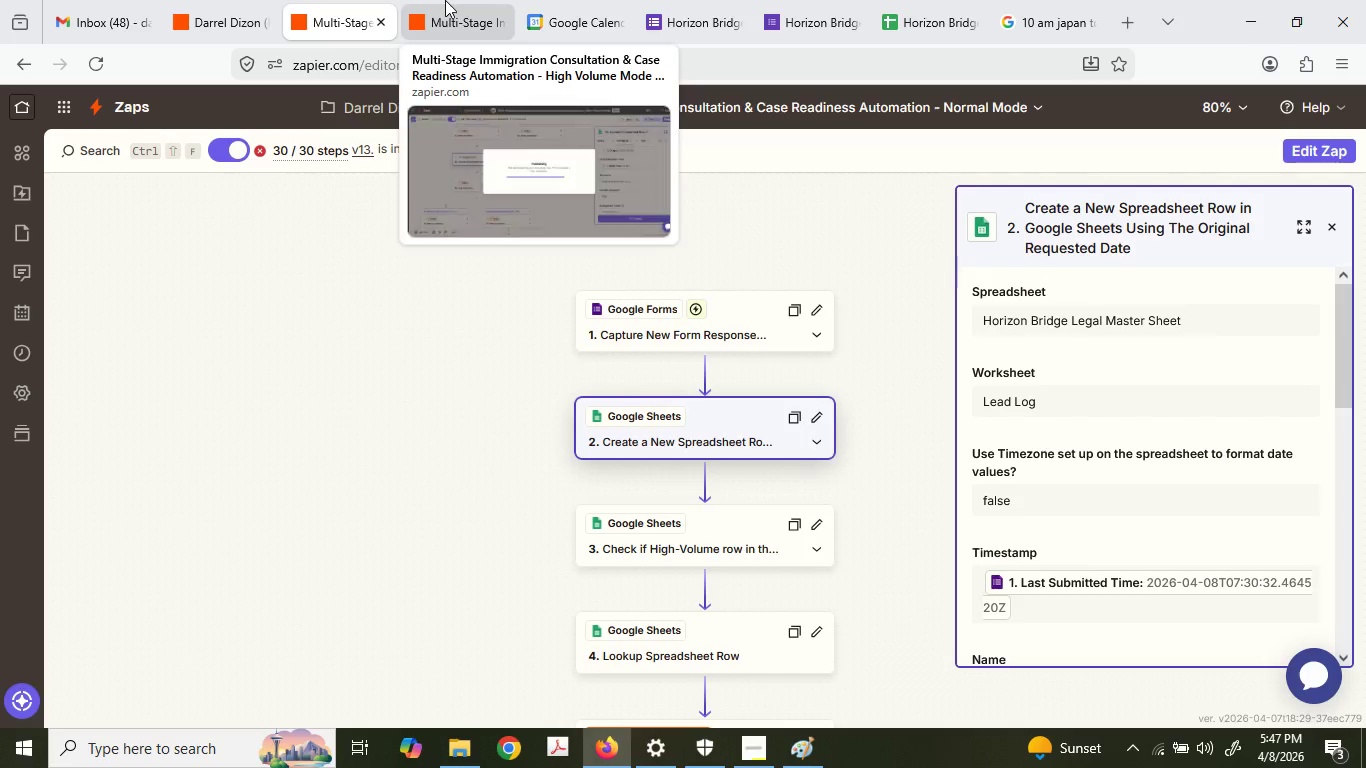 
left_click([445, 0])
 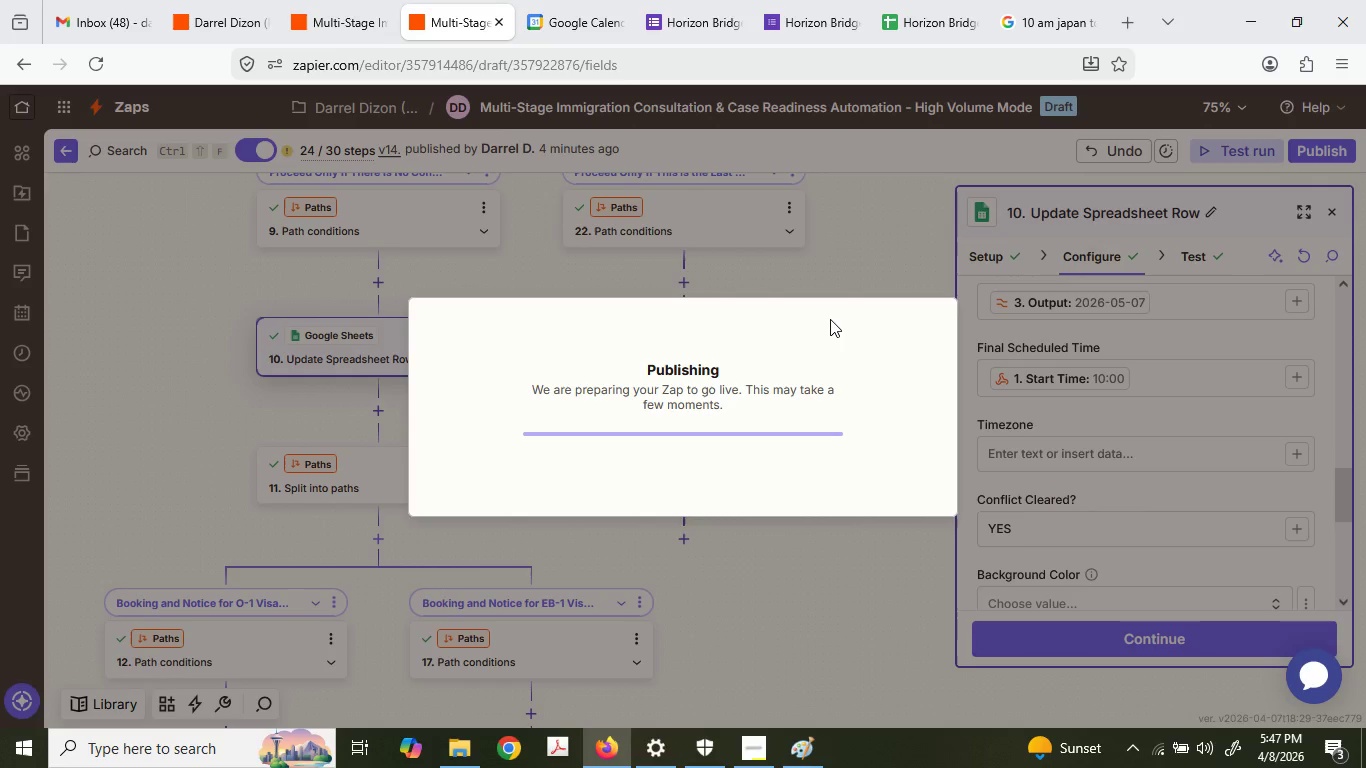 
wait(24.39)
 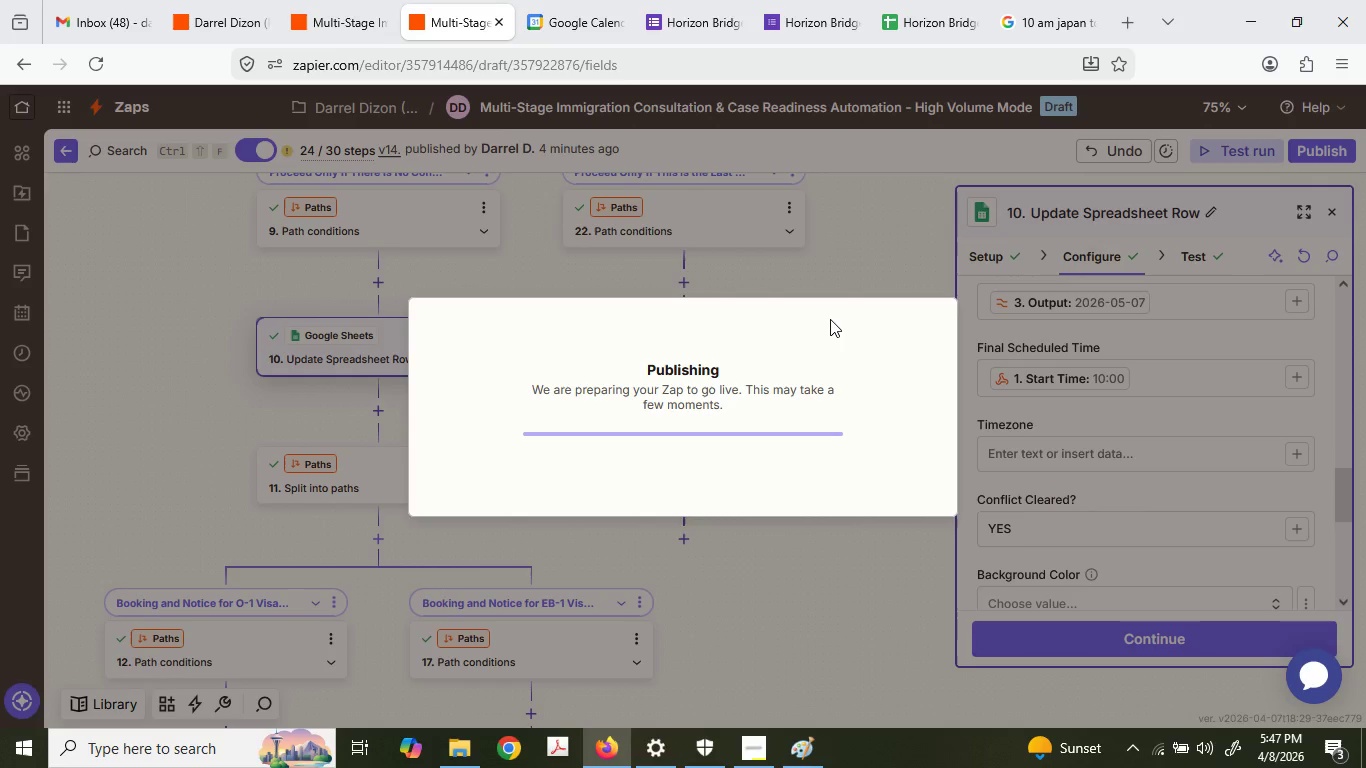 
left_click([437, 0])
 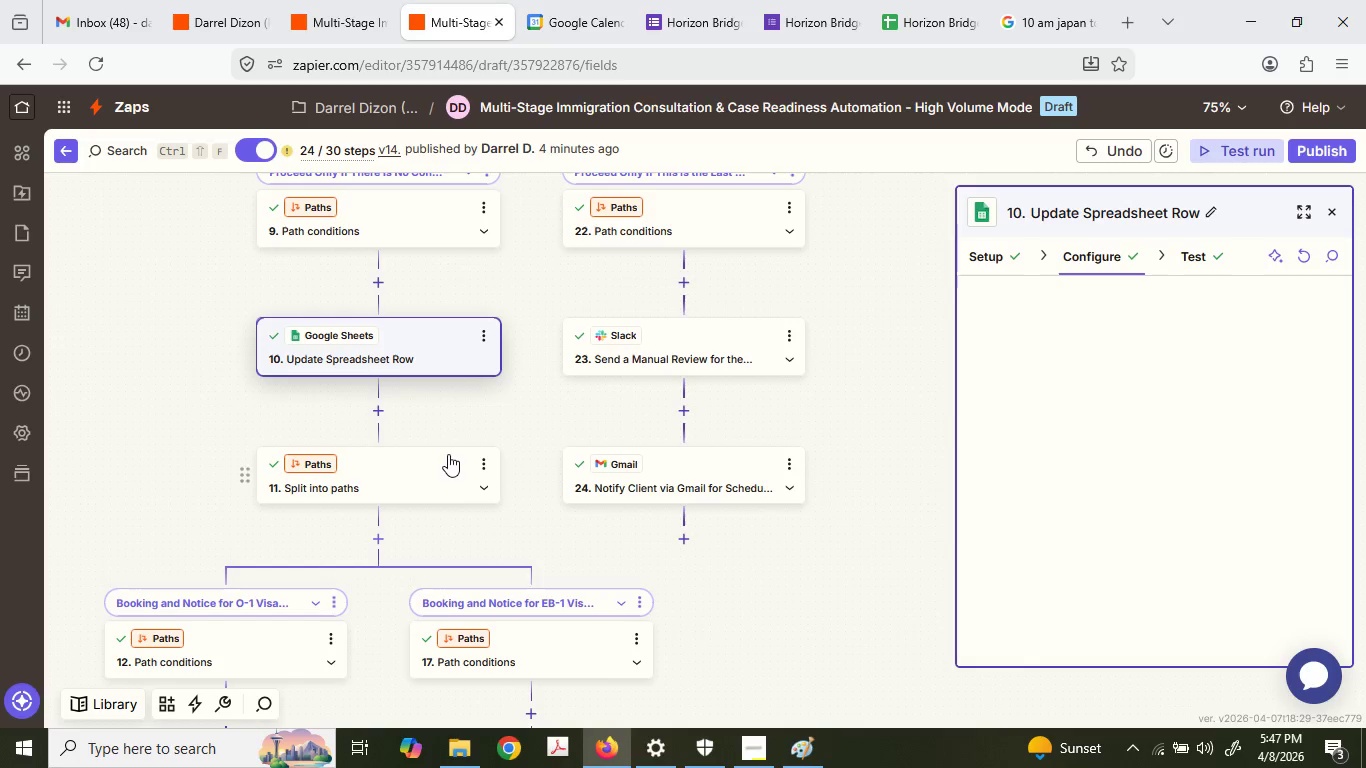 
wait(6.53)
 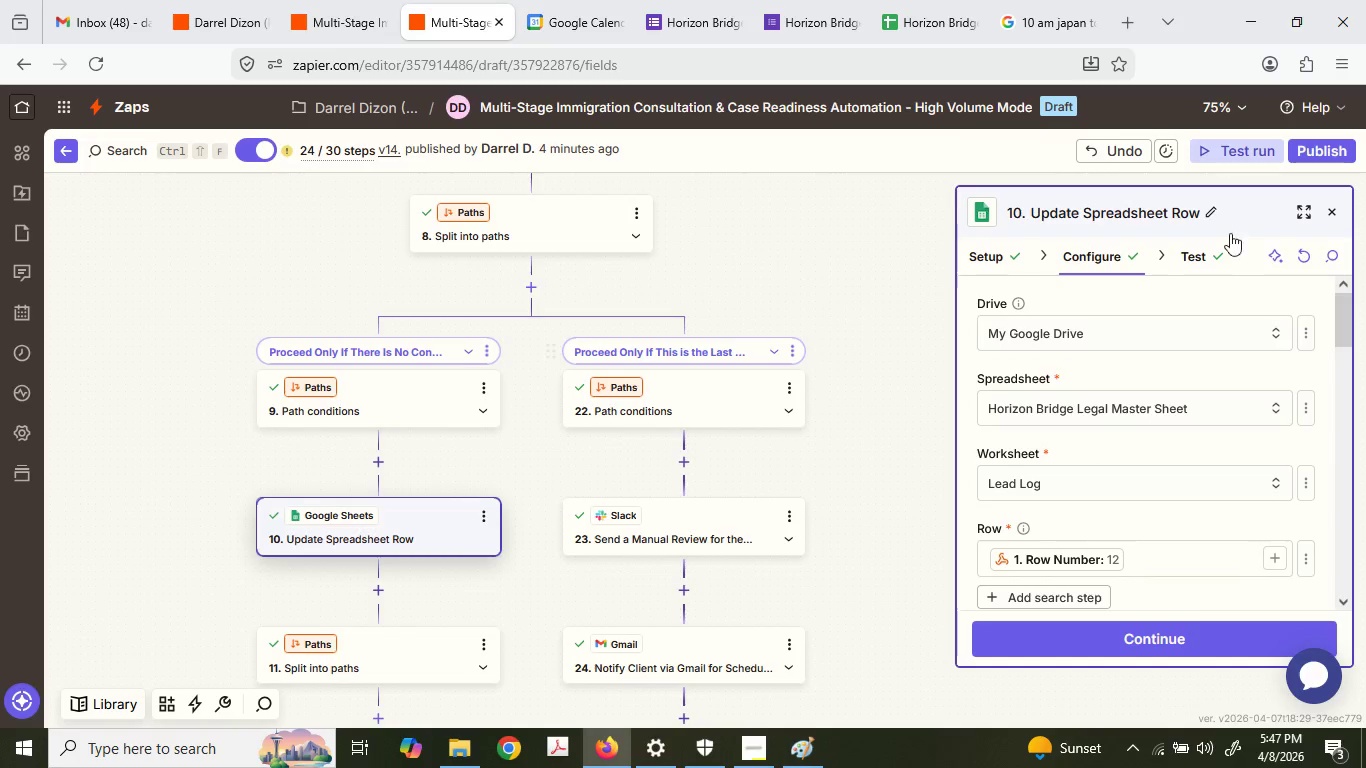 
left_click([1309, 180])
 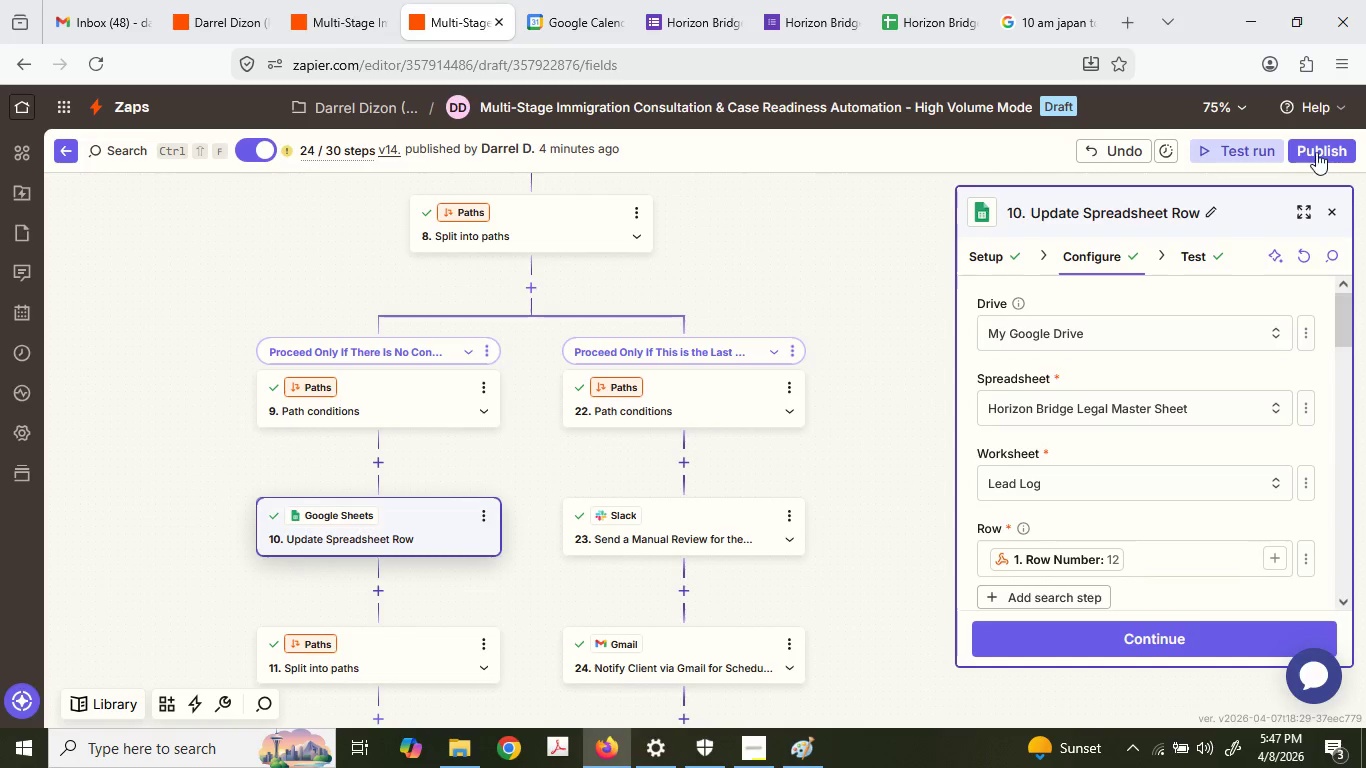 
scroll: coordinate [538, 472], scroll_direction: up, amount: 3.0
 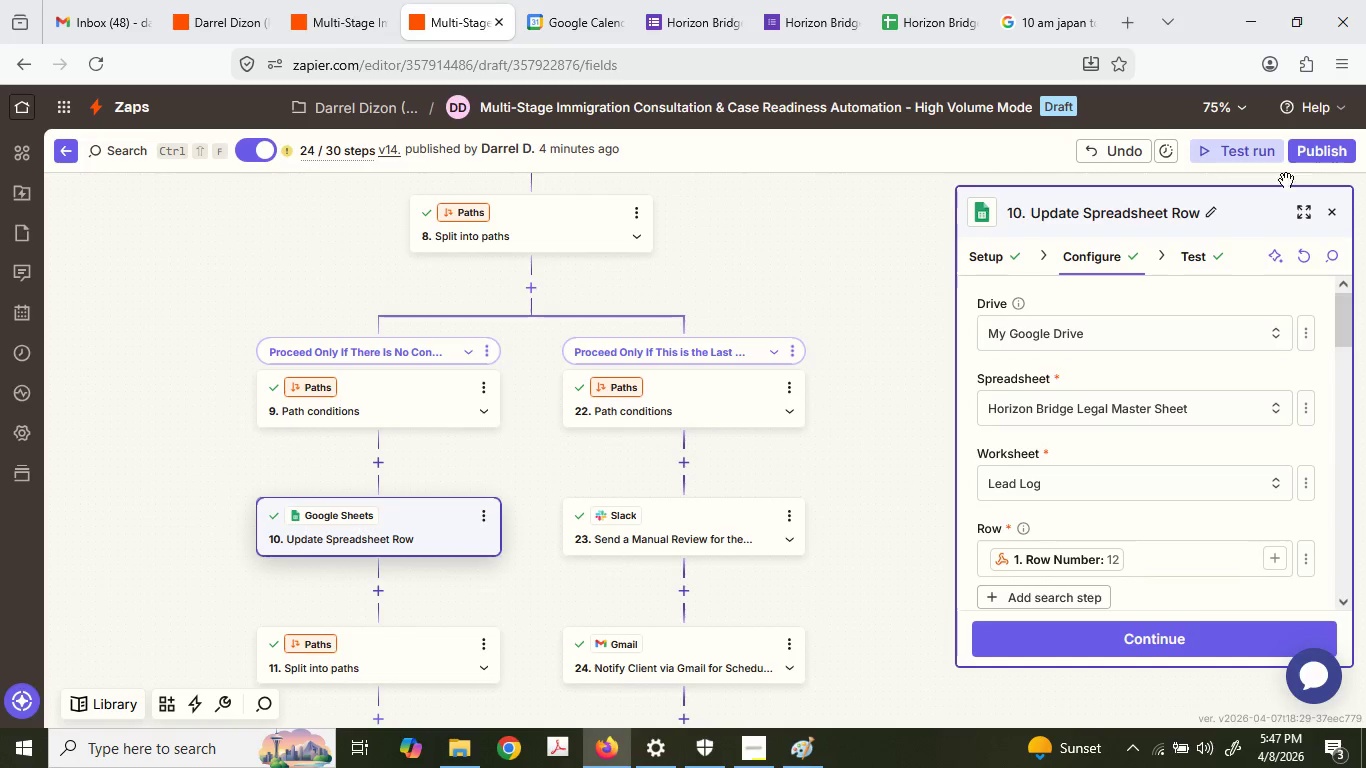 
double_click([1319, 143])
 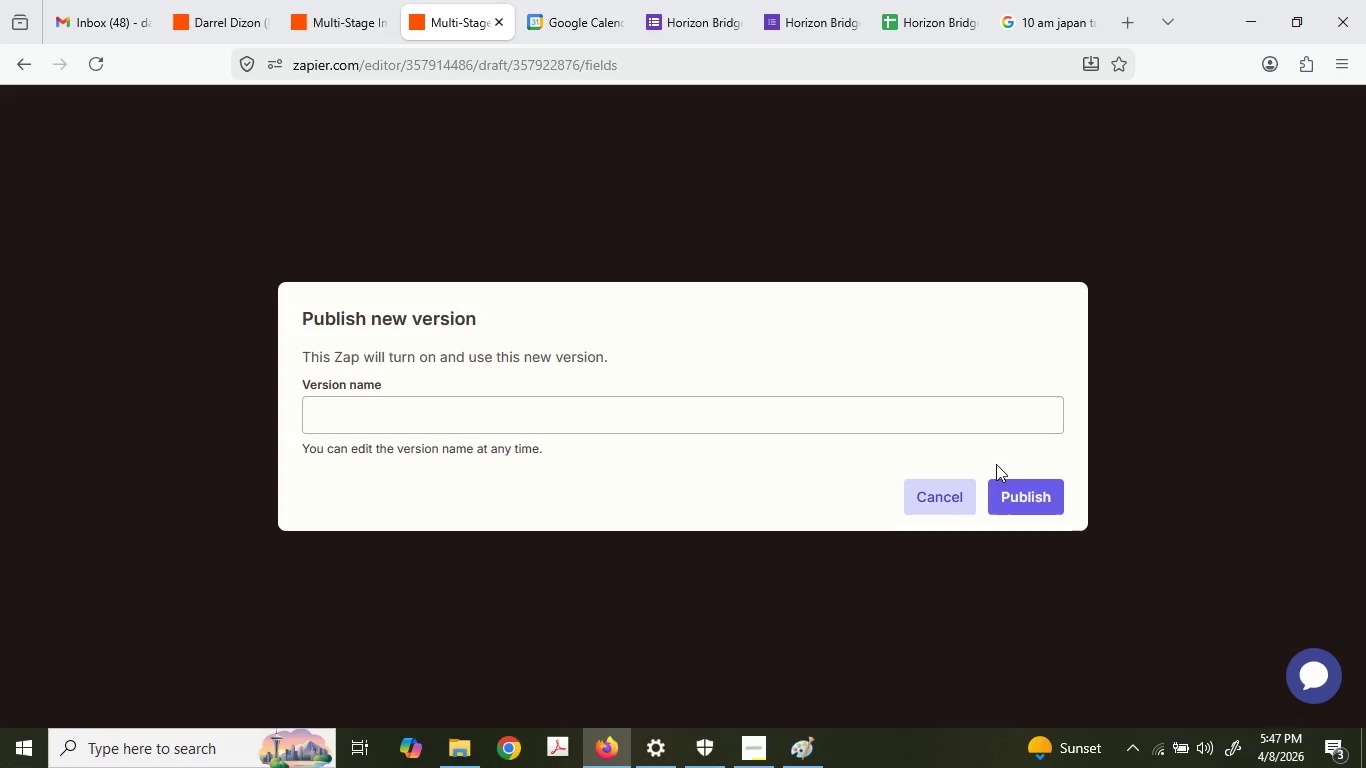 
left_click([1016, 490])
 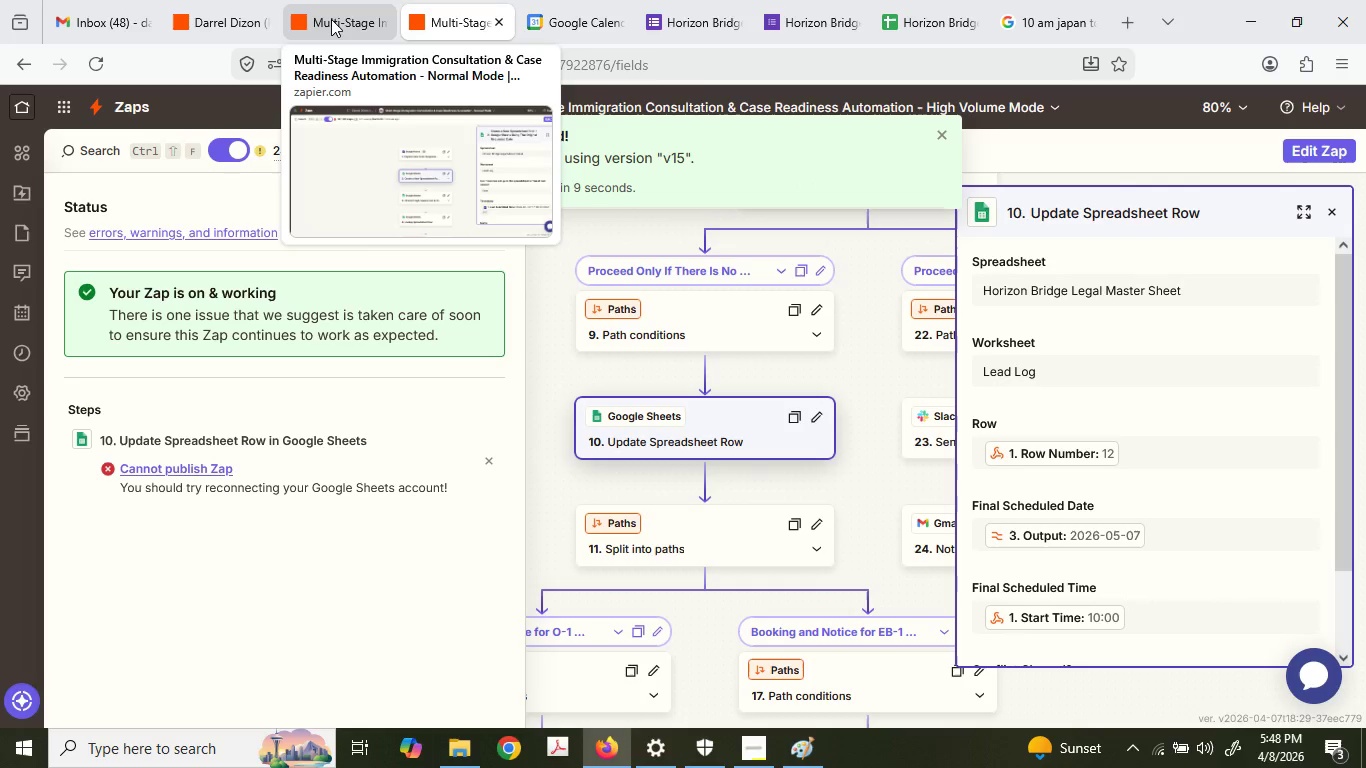 
wait(13.83)
 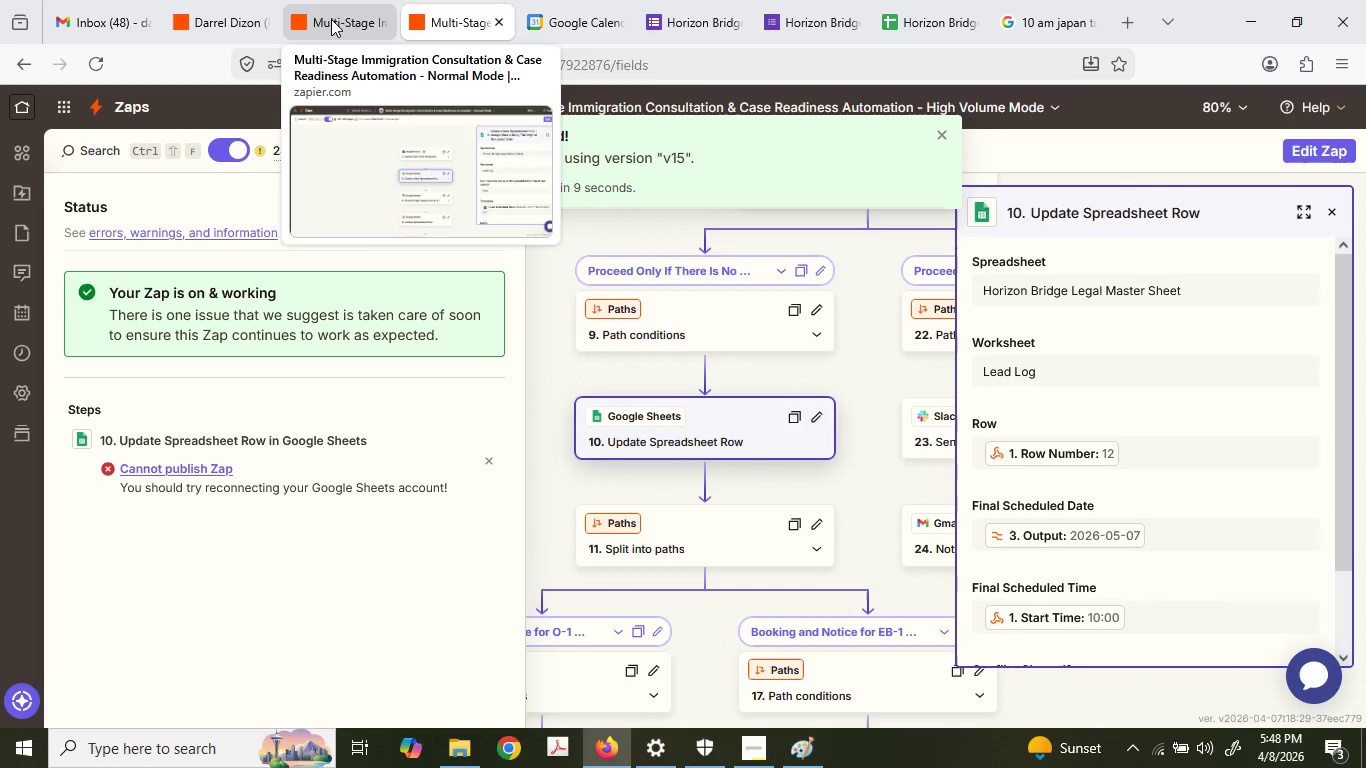 
left_click([181, 461])
 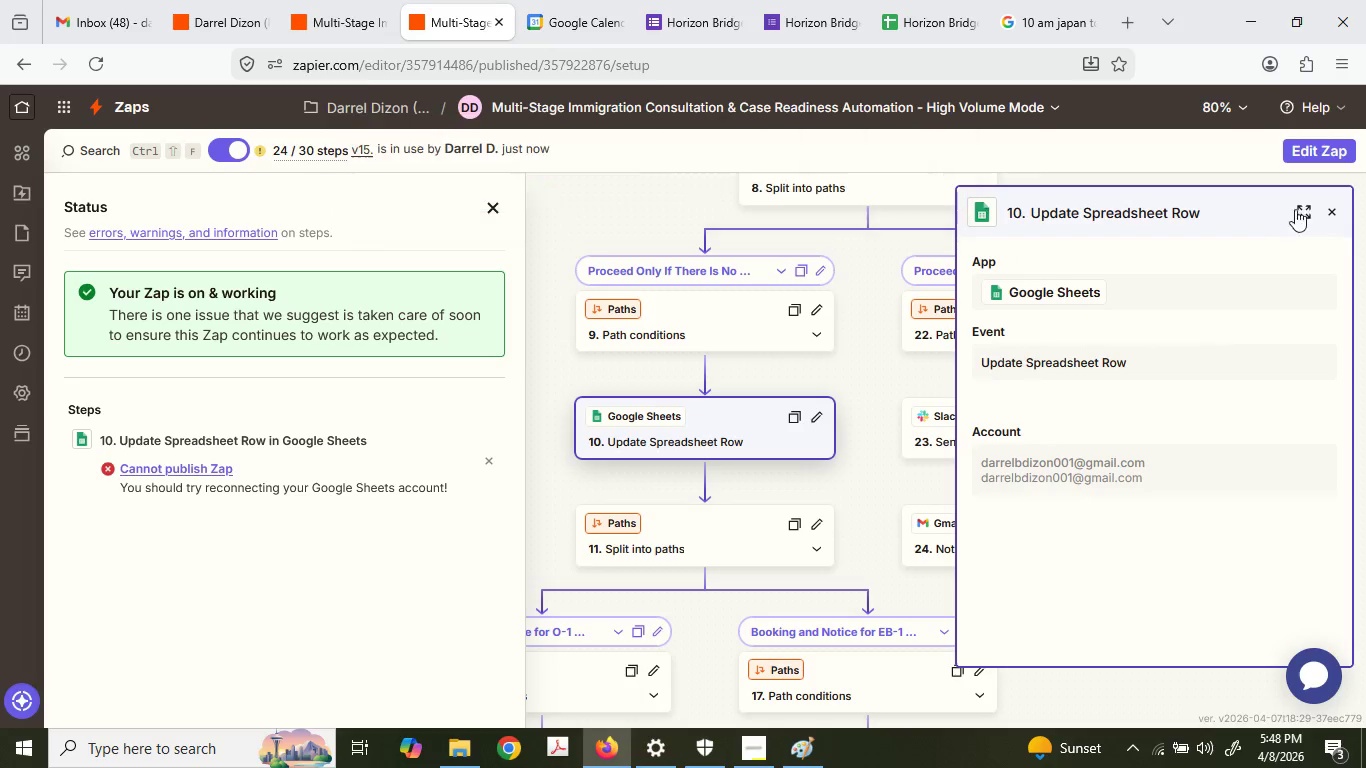 
left_click([92, 69])
 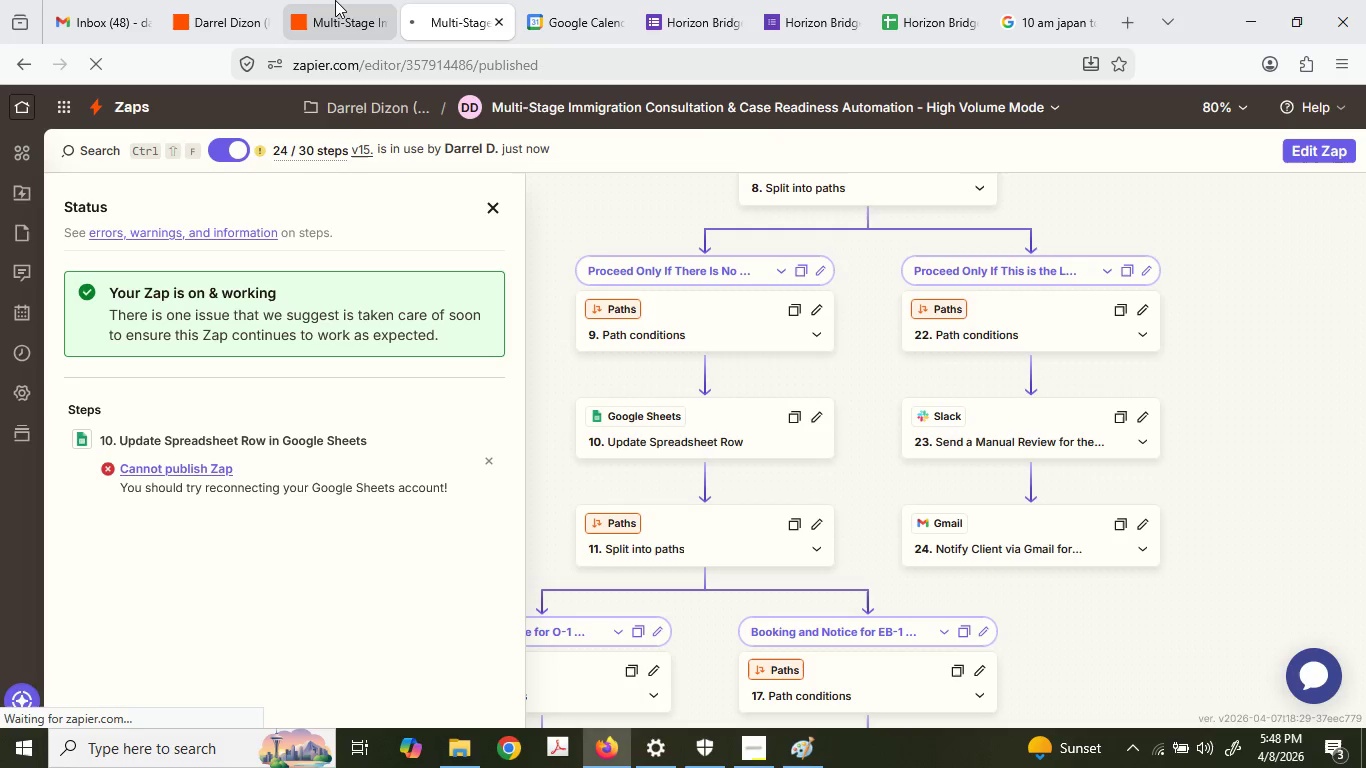 
left_click([335, 0])
 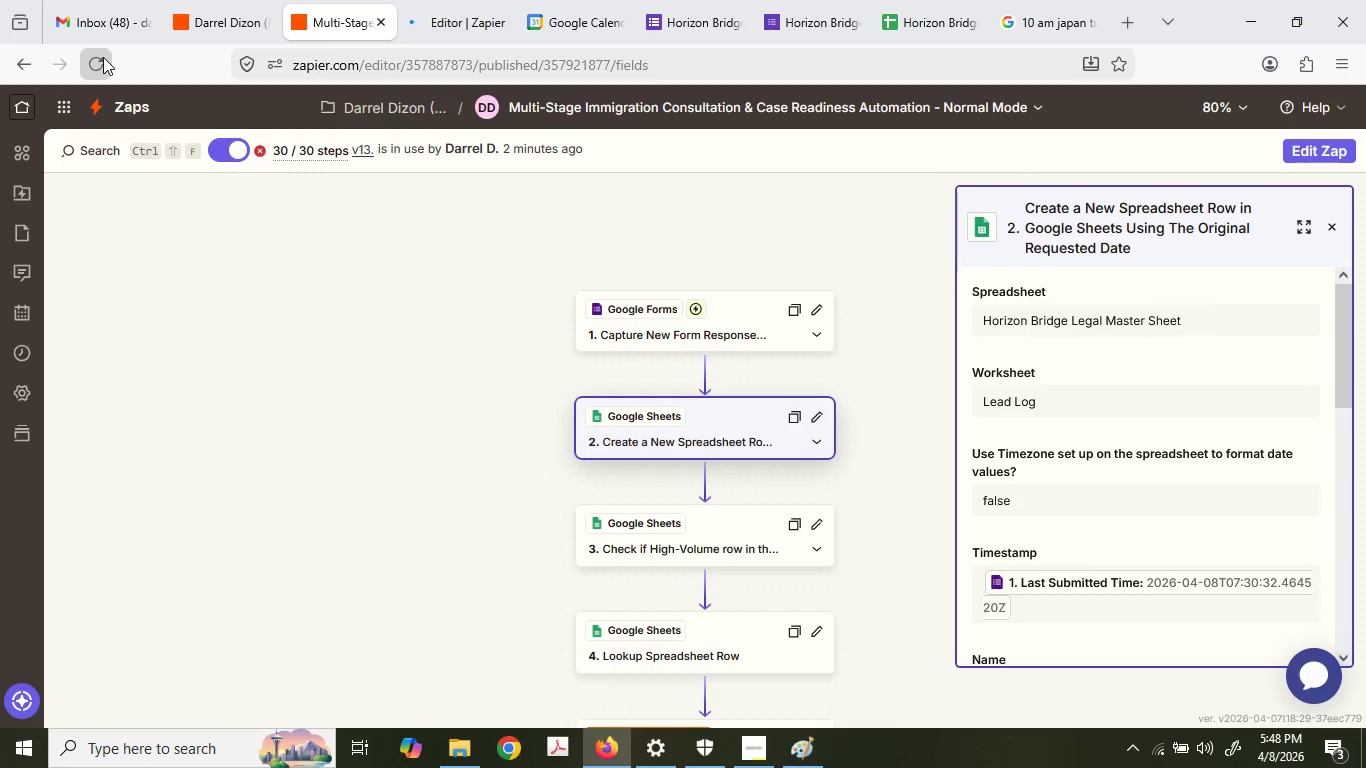 
left_click([448, 0])
 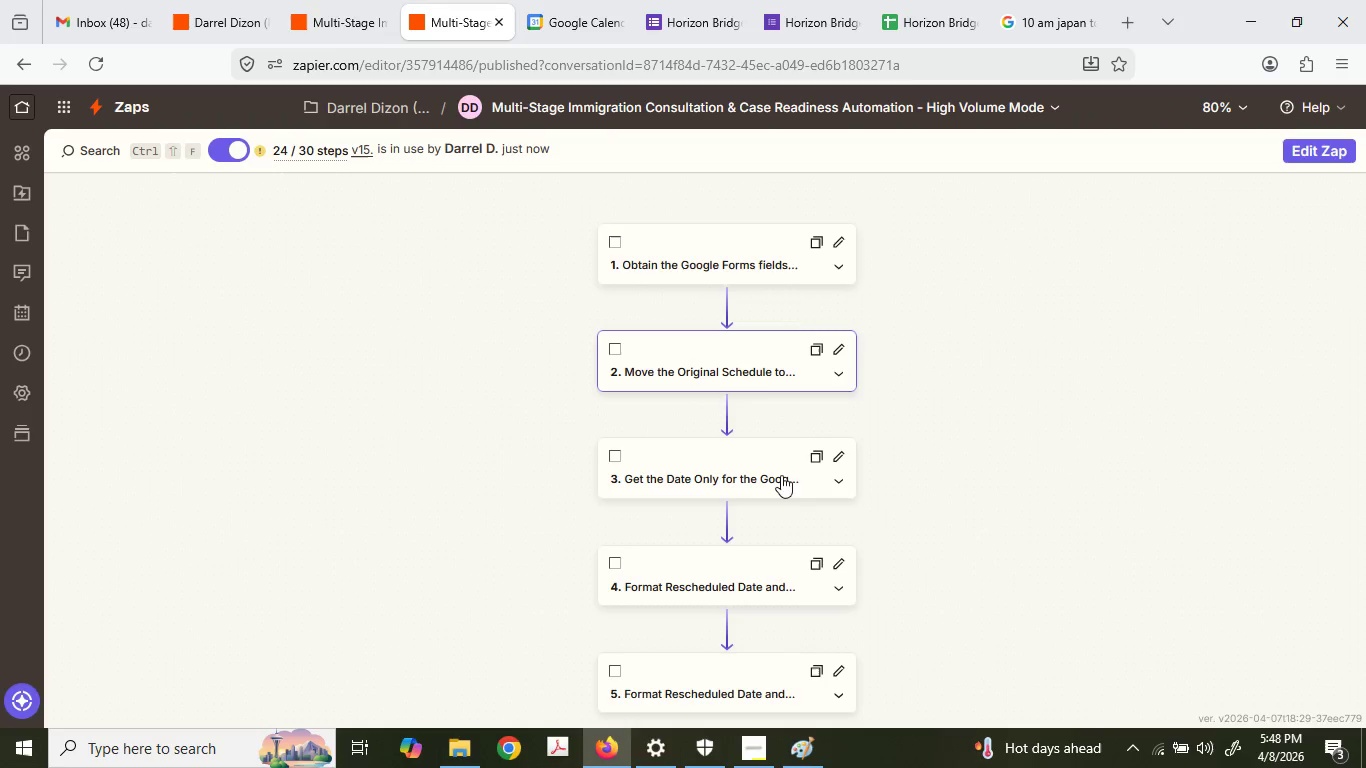 
scroll: coordinate [786, 496], scroll_direction: down, amount: 19.0
 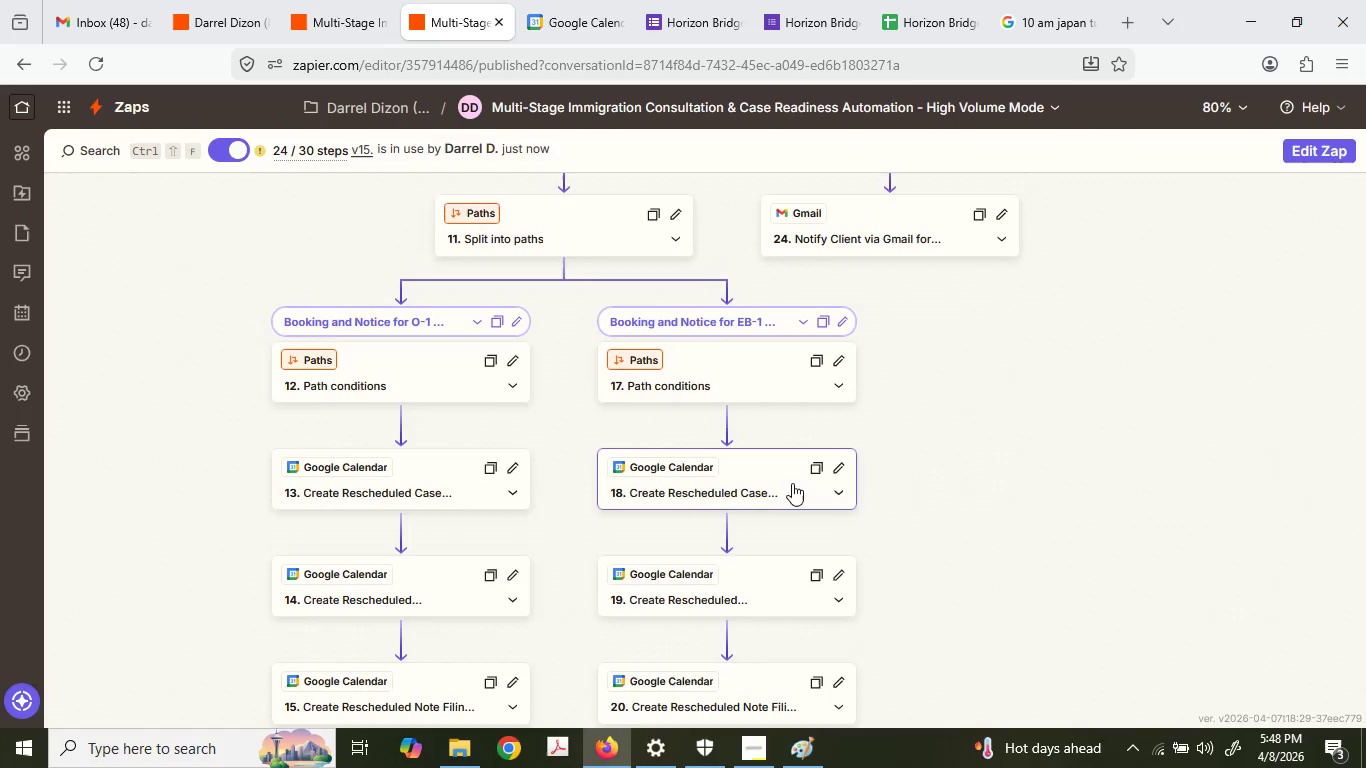 
scroll: coordinate [811, 463], scroll_direction: up, amount: 6.0
 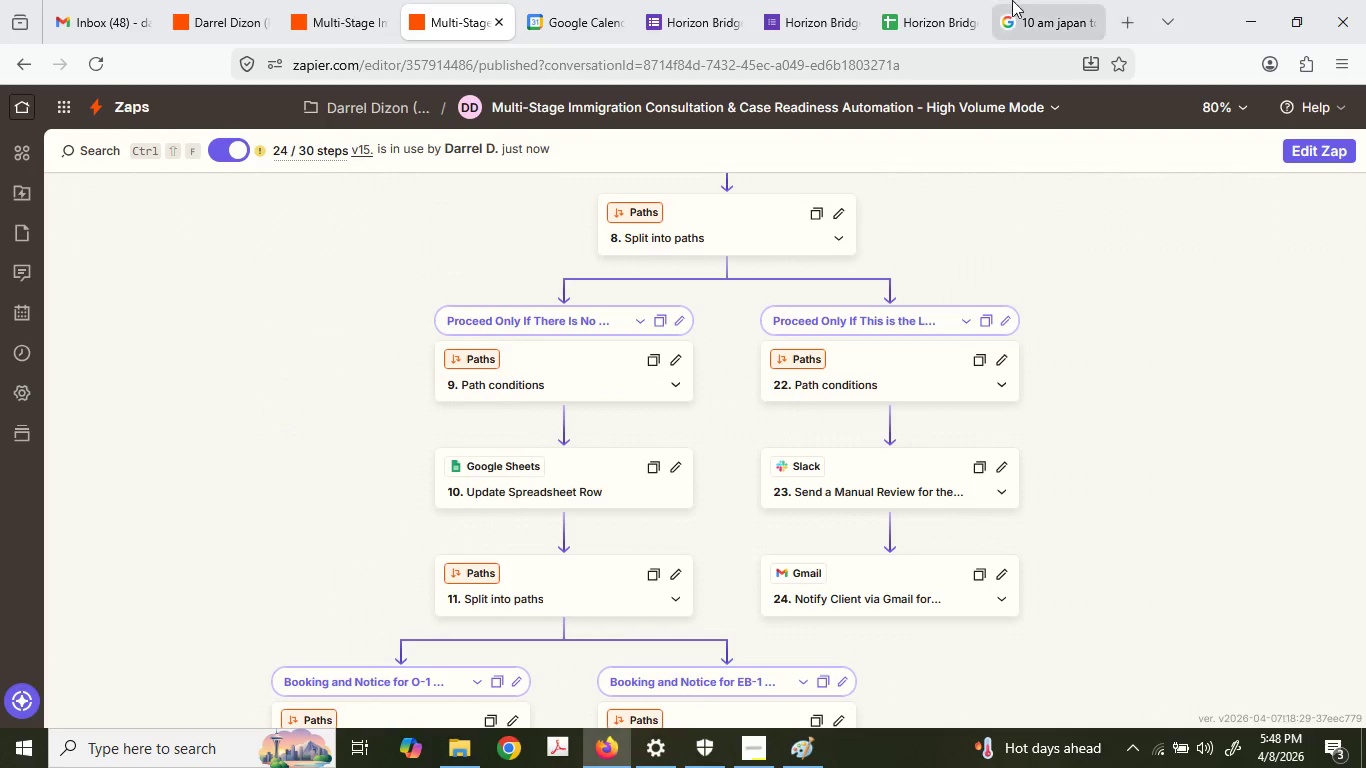 
left_click([982, 0])
 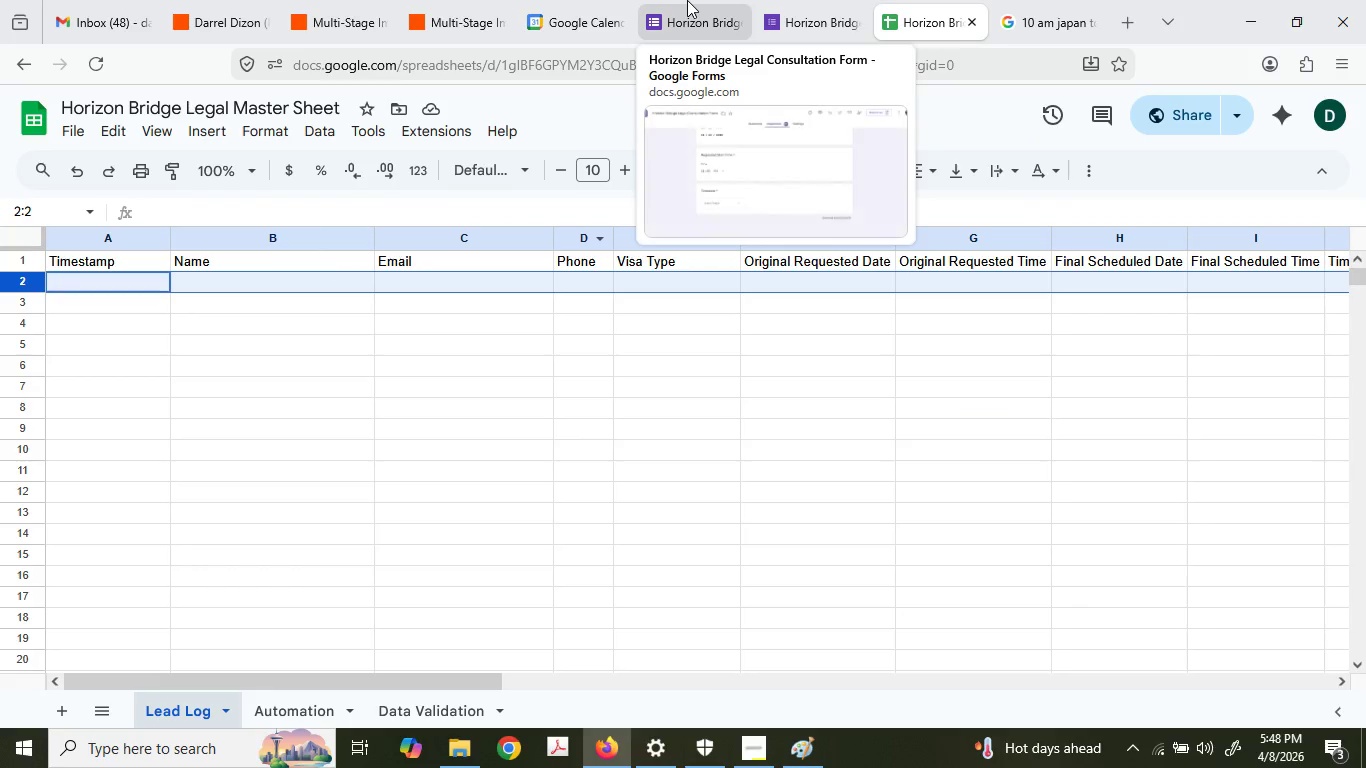 
double_click([623, 0])
 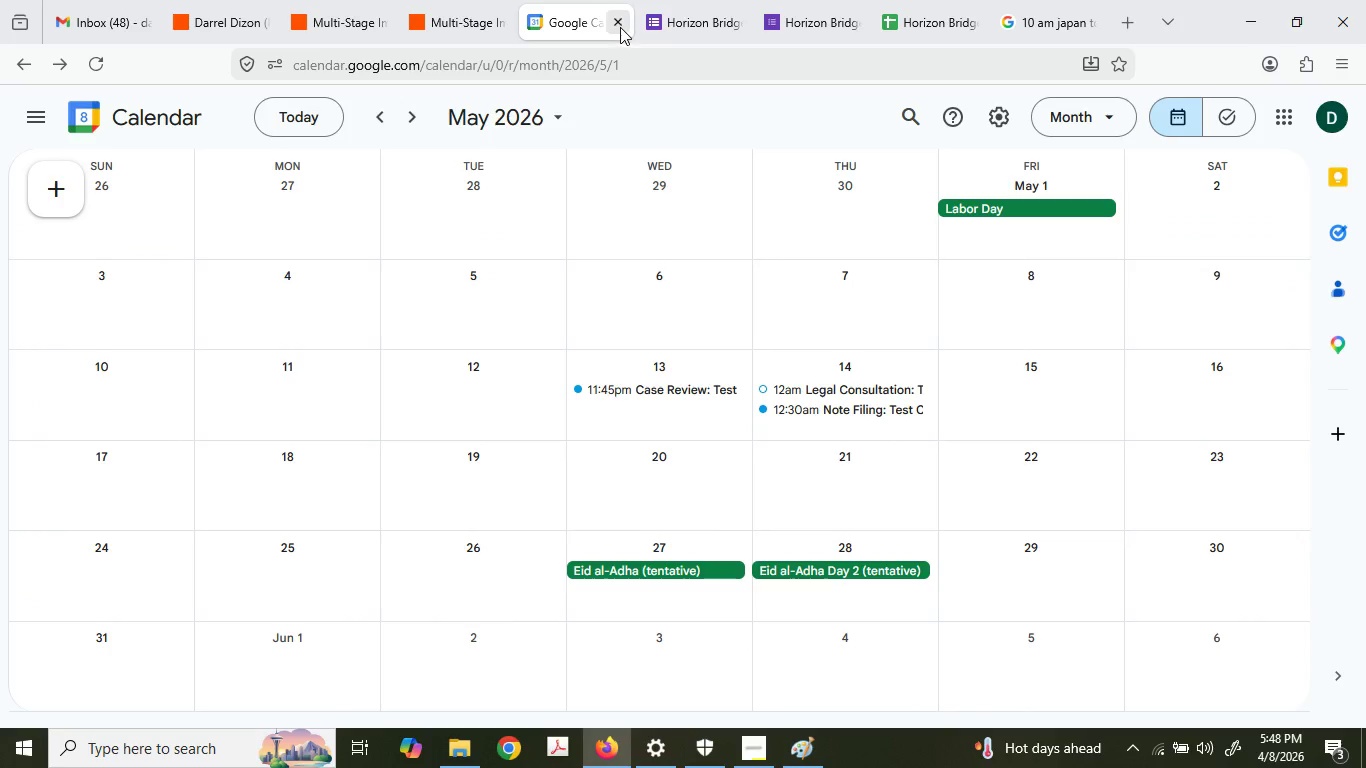 
left_click([687, 0])
 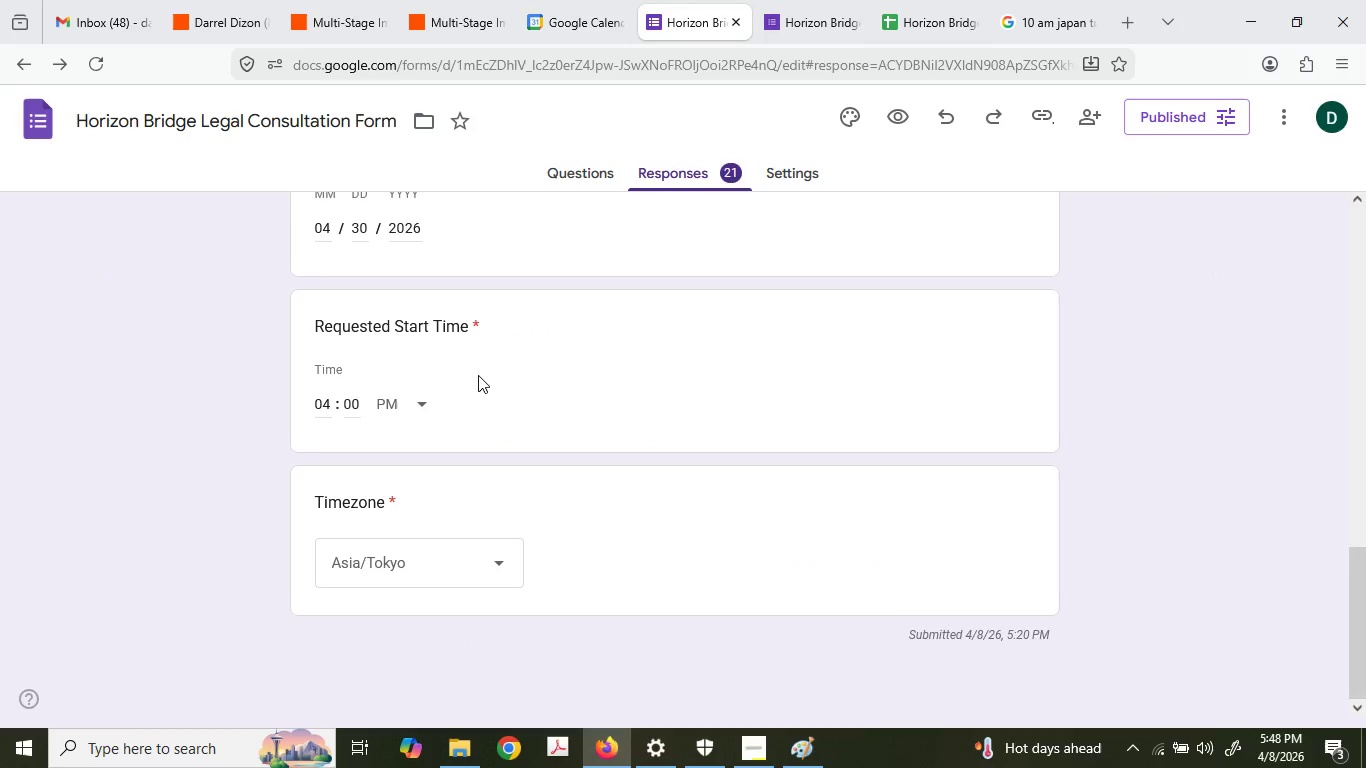 
double_click([386, 539])
 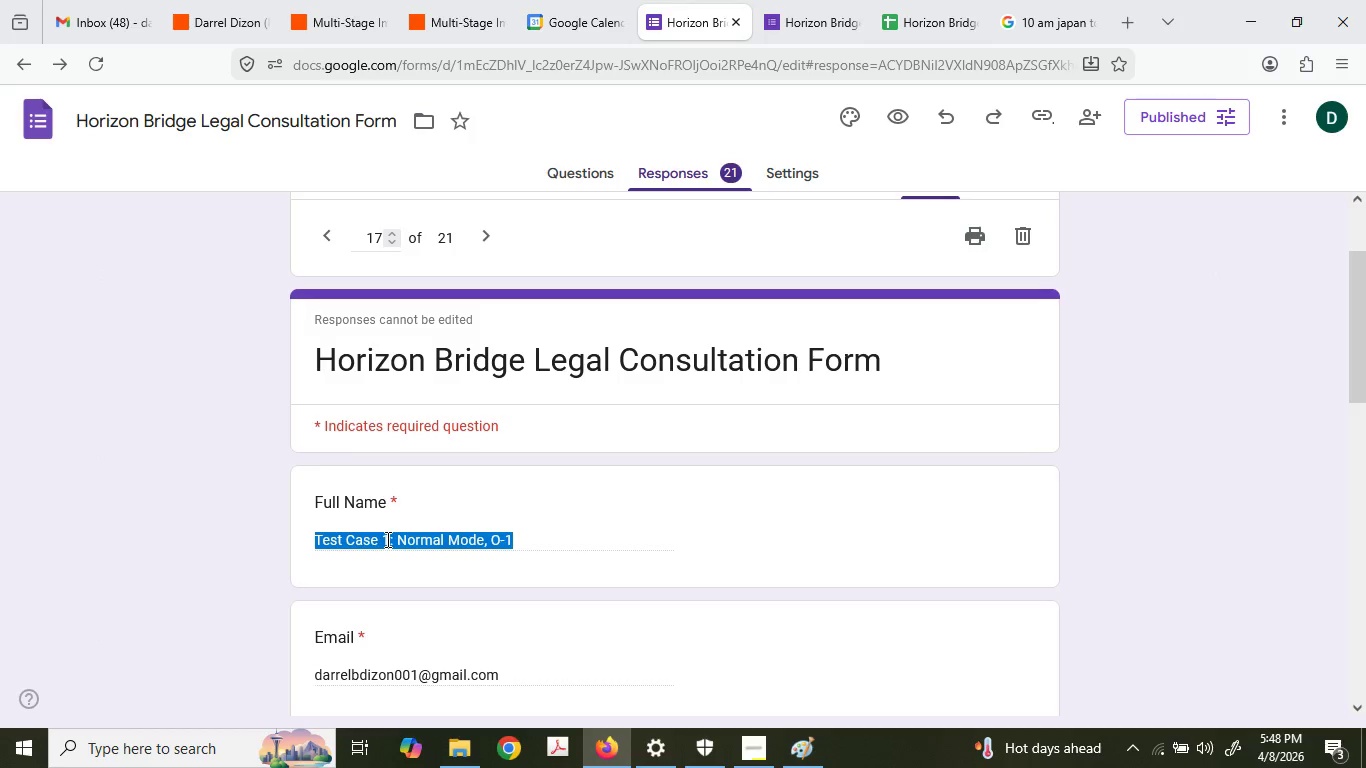 
scroll: coordinate [315, 422], scroll_direction: up, amount: 8.0
 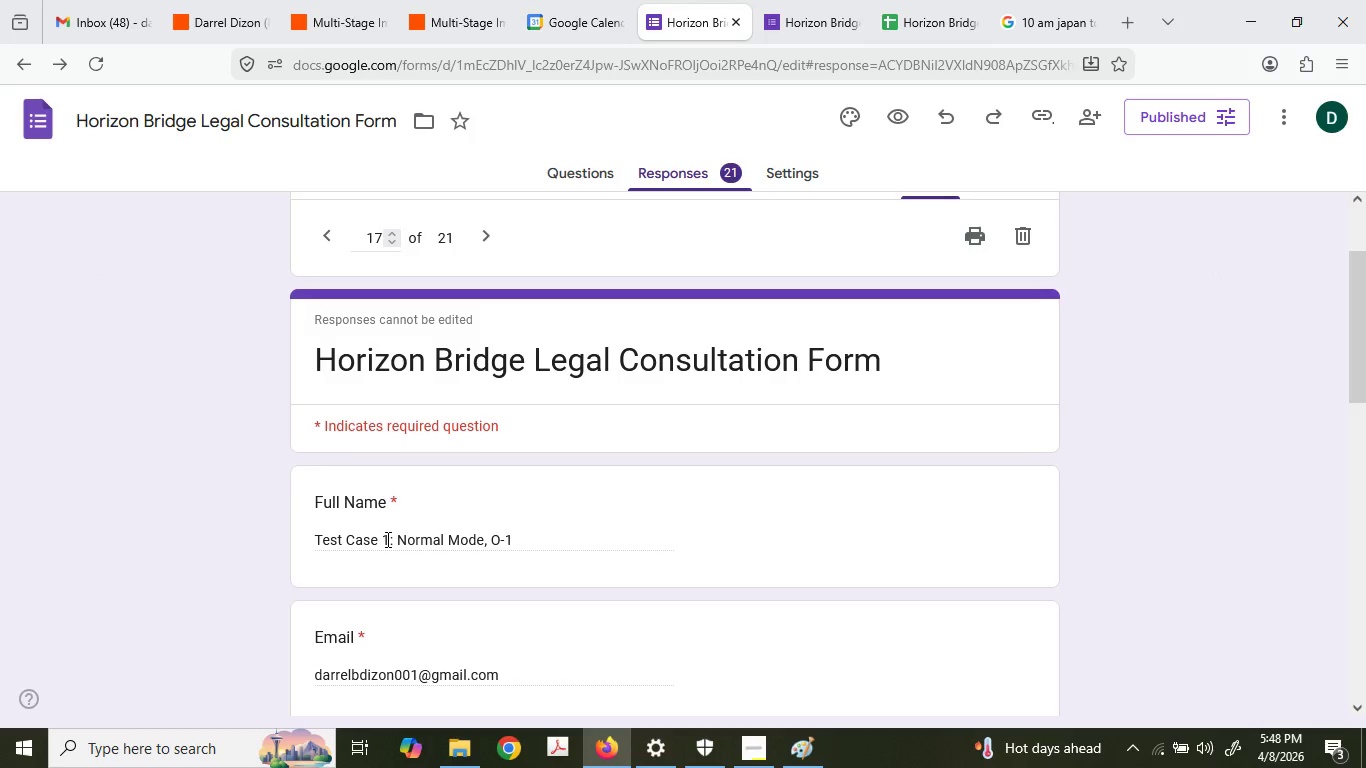 
triple_click([386, 539])
 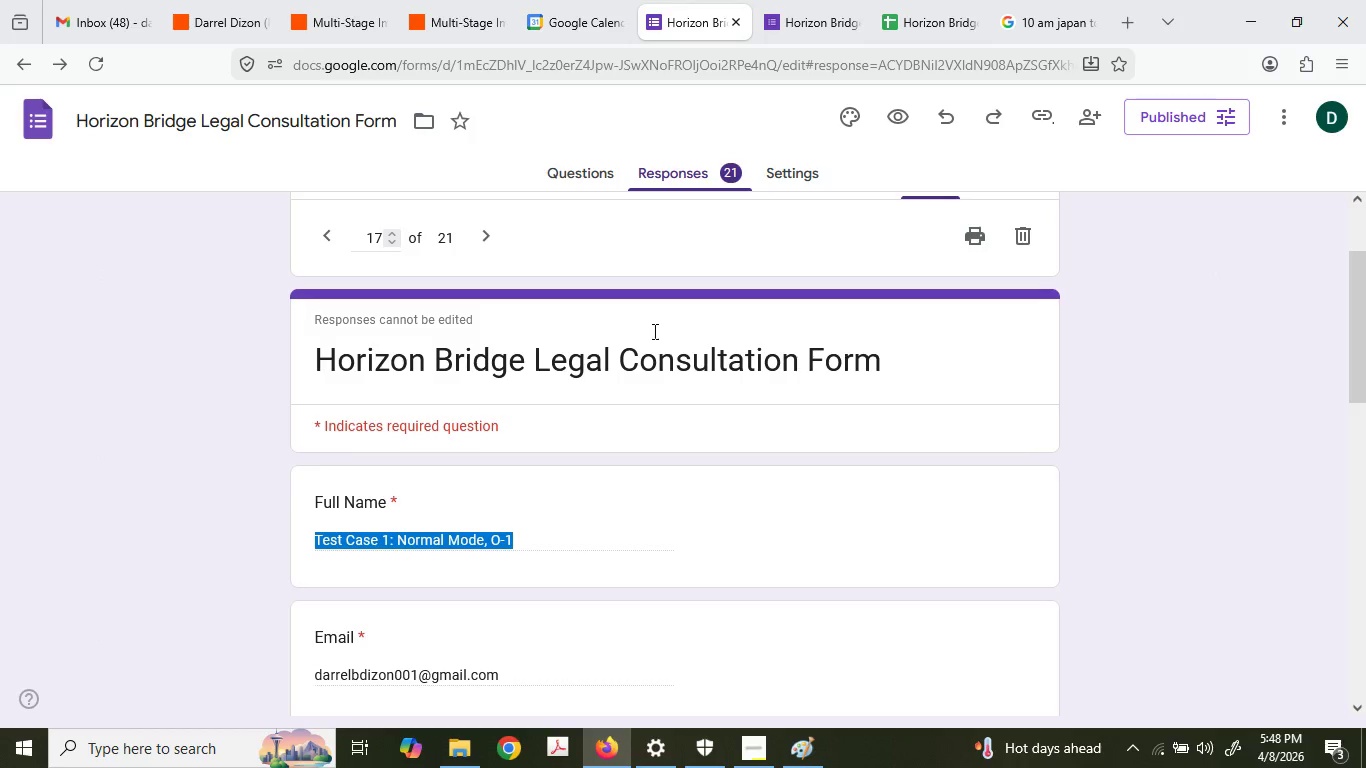 
key(Control+ControlLeft)
 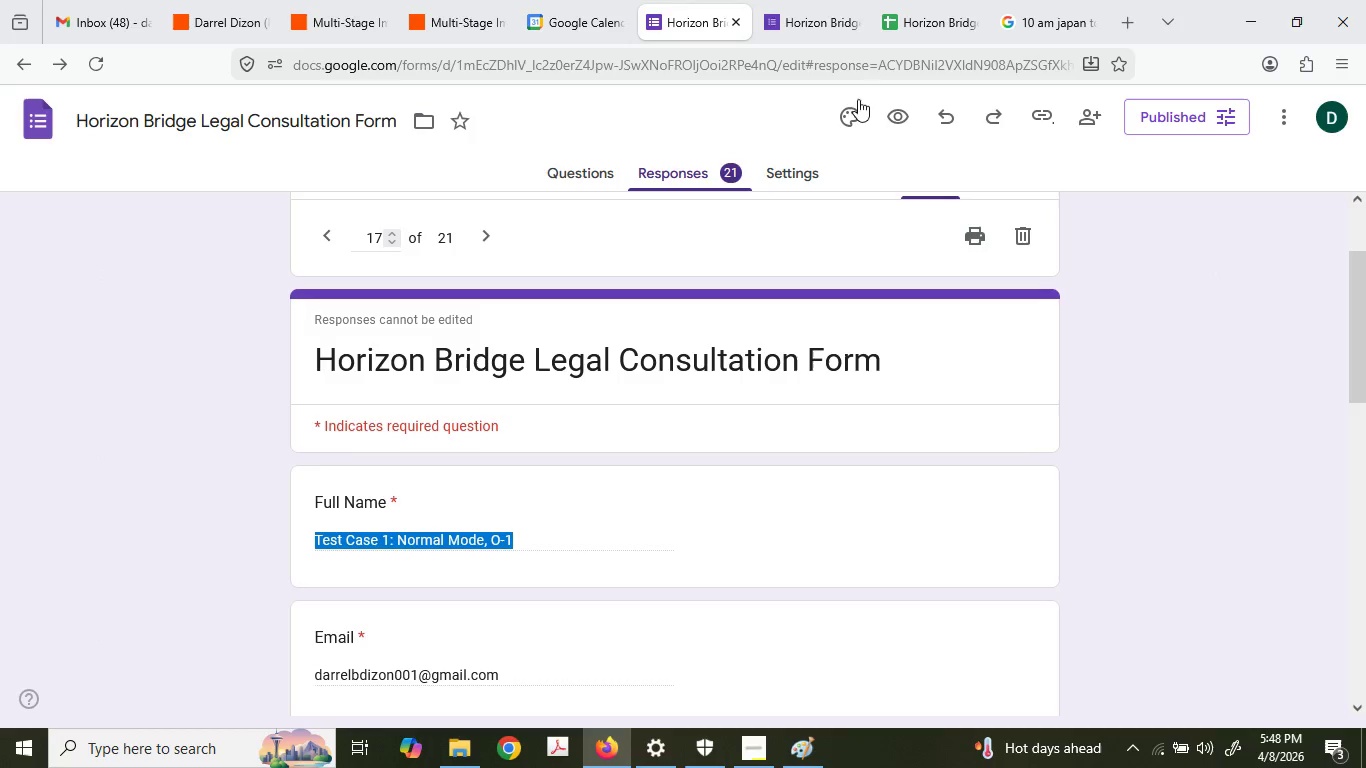 
key(Control+C)
 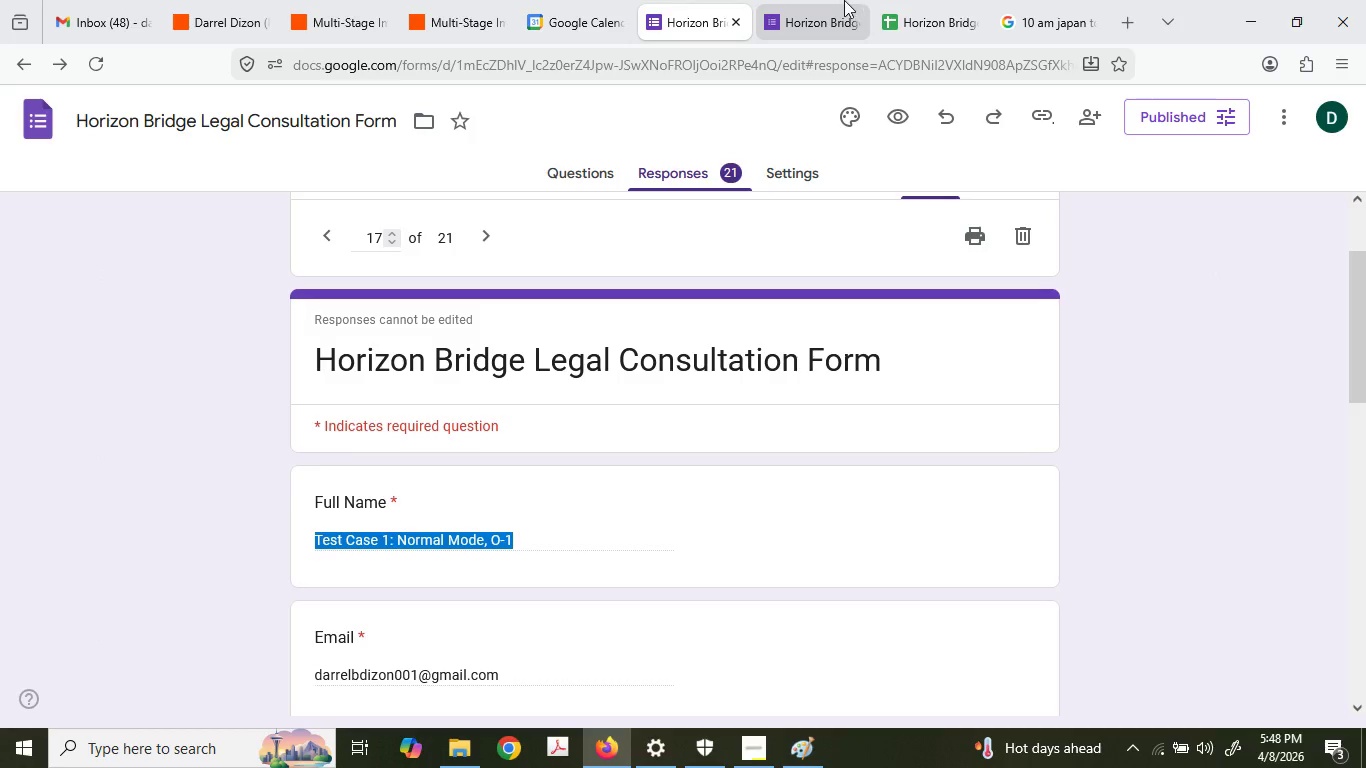 
left_click([844, 0])
 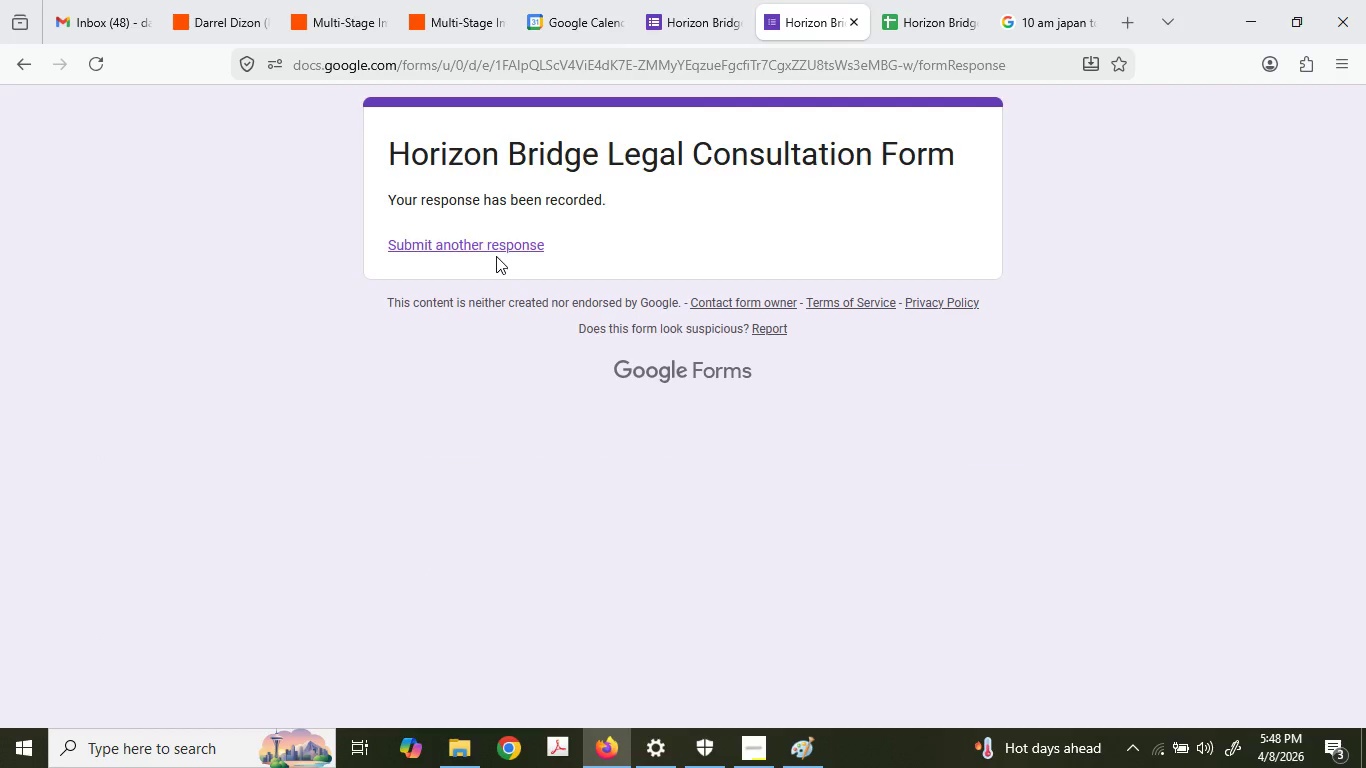 
double_click([491, 239])
 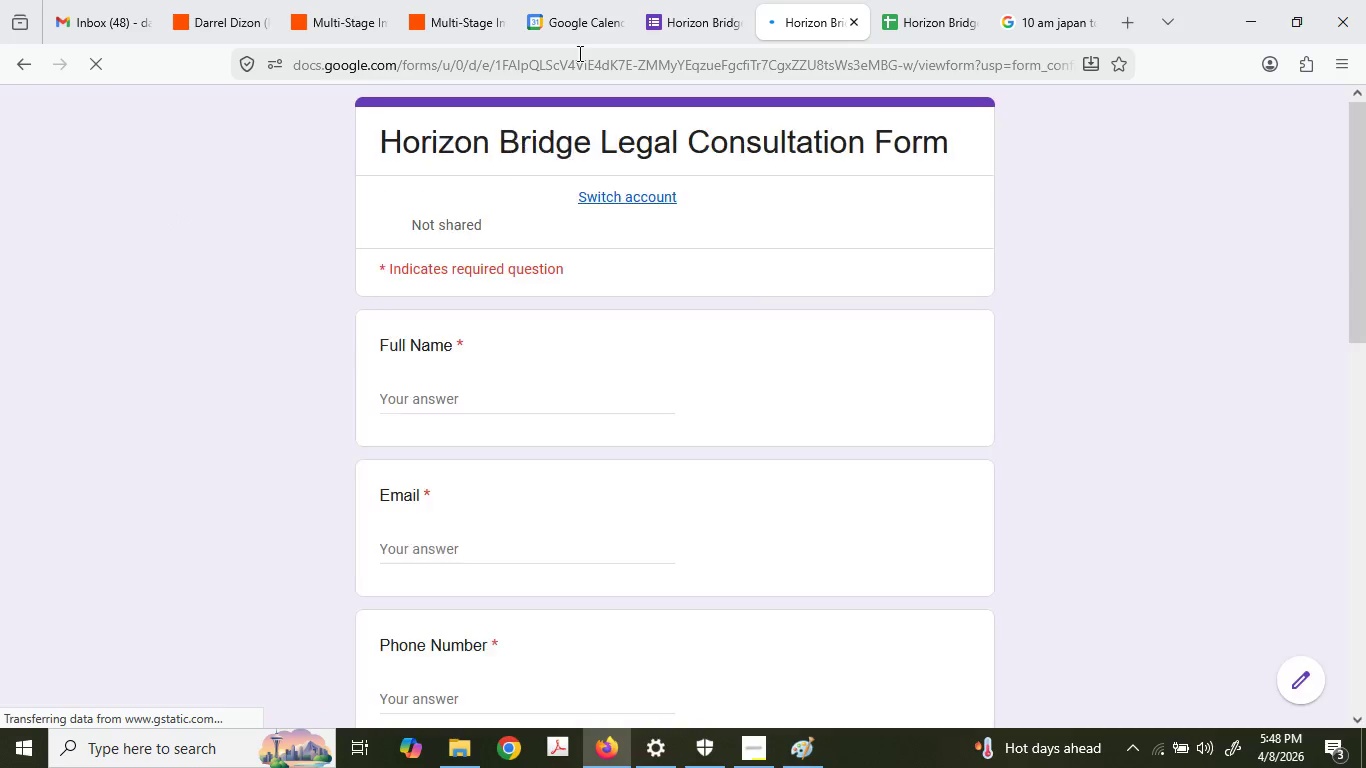 
left_click([469, 381])
 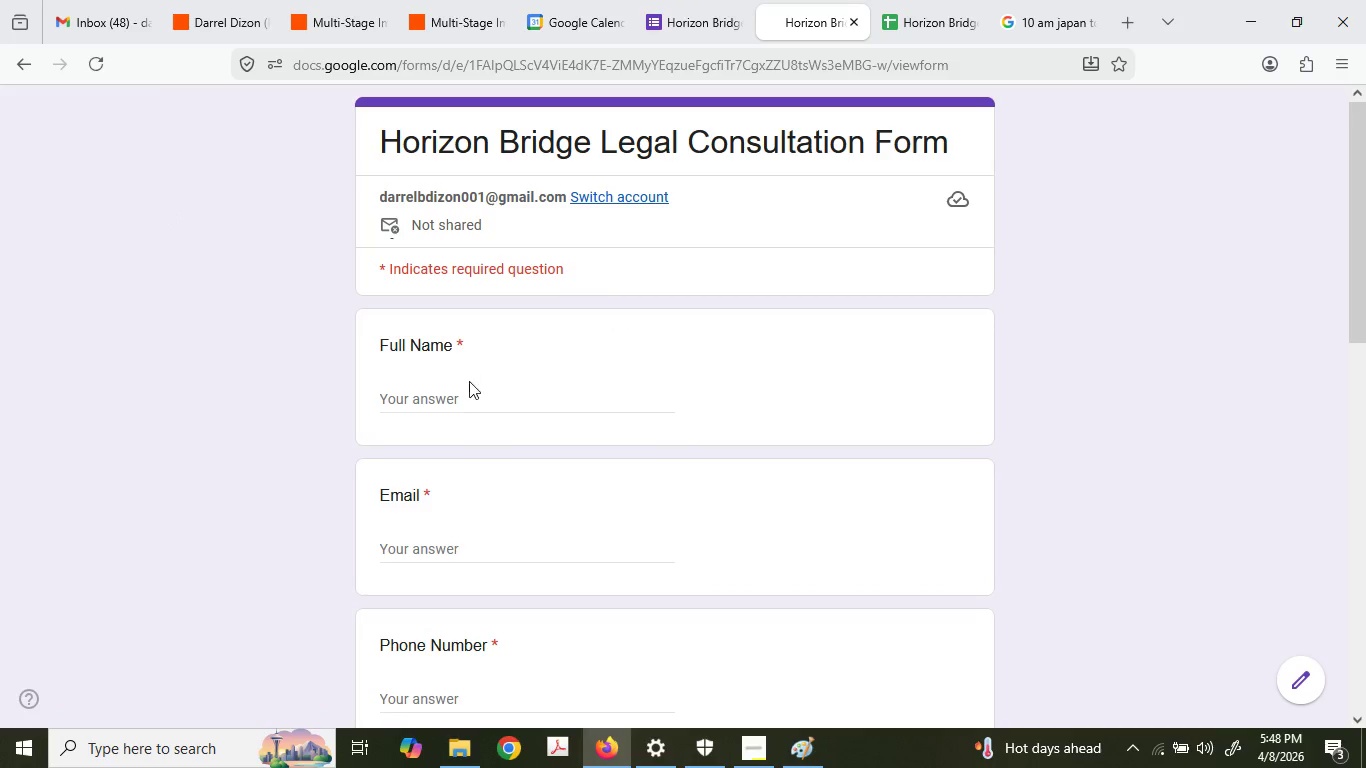 
key(Control+ControlLeft)
 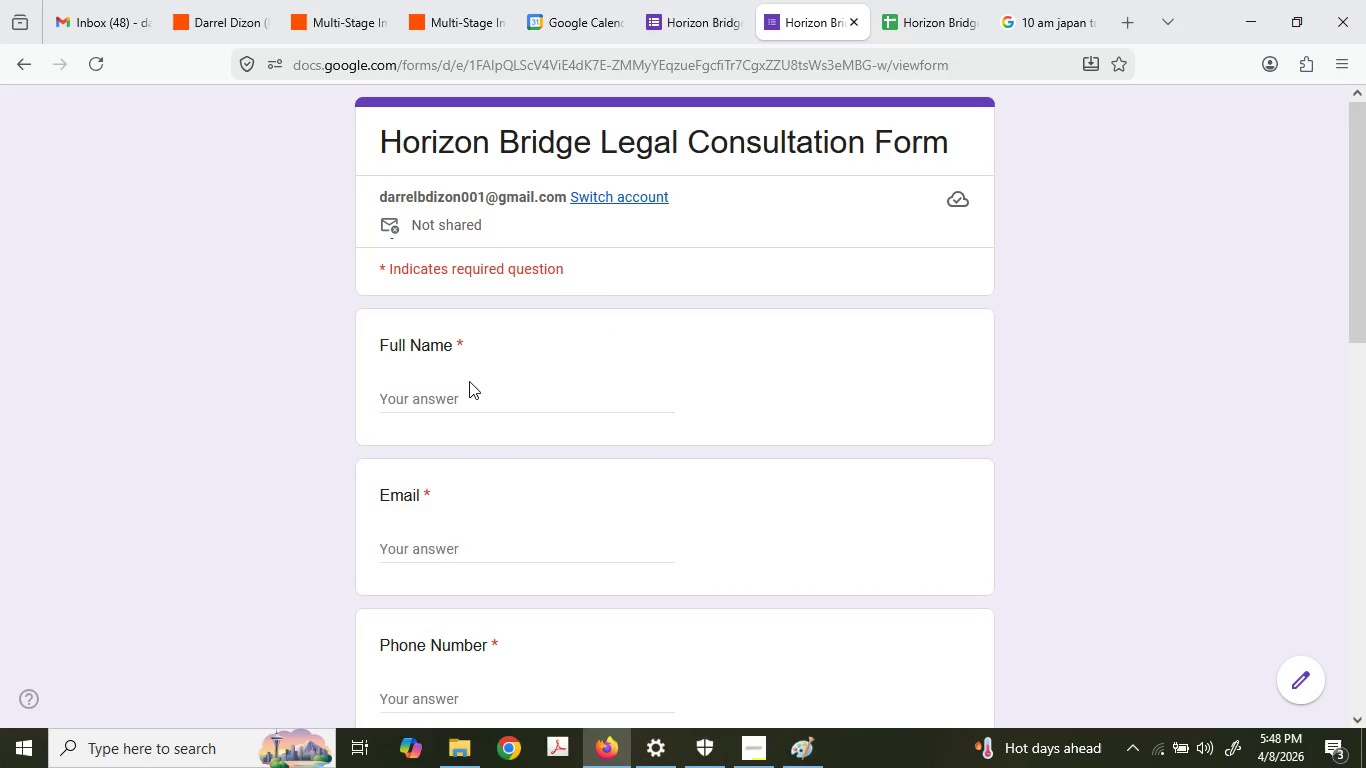 
key(Control+V)
 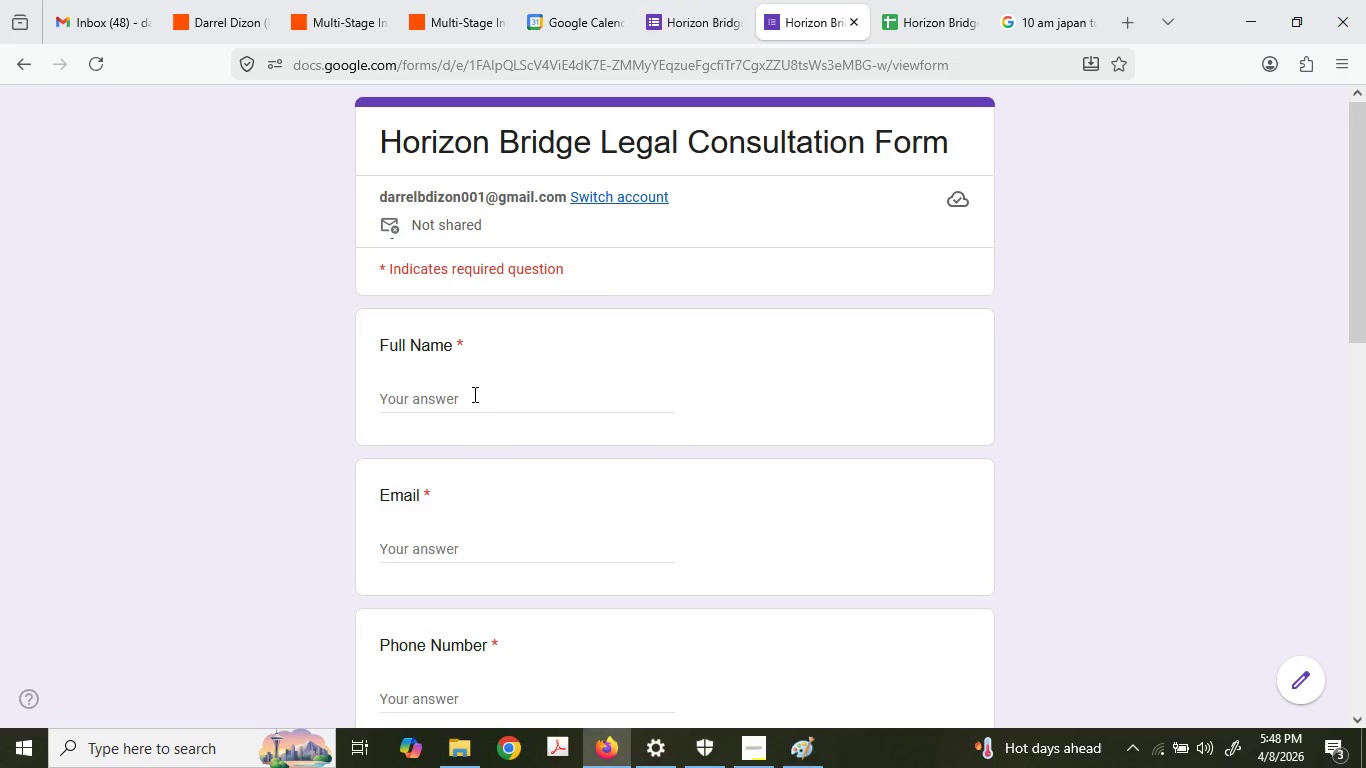 
left_click([473, 394])
 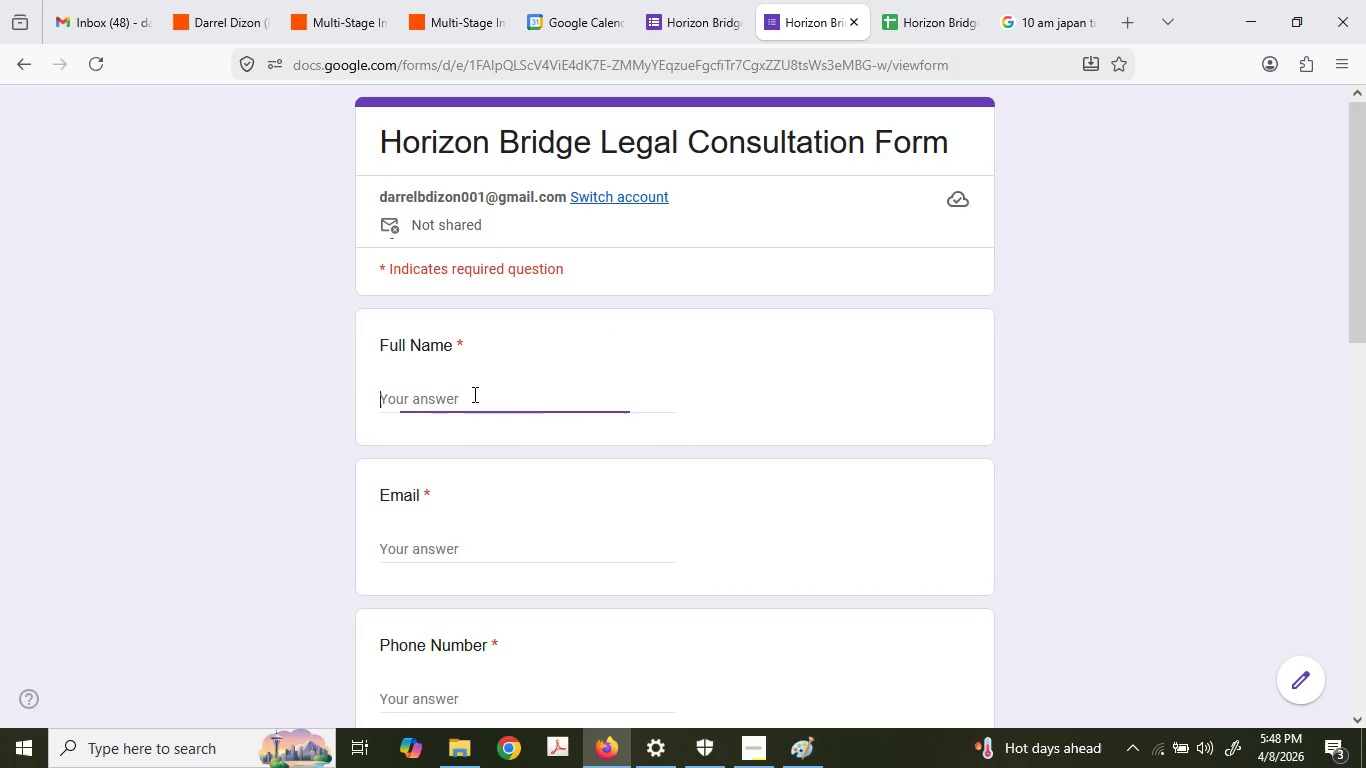 
key(Control+ControlLeft)
 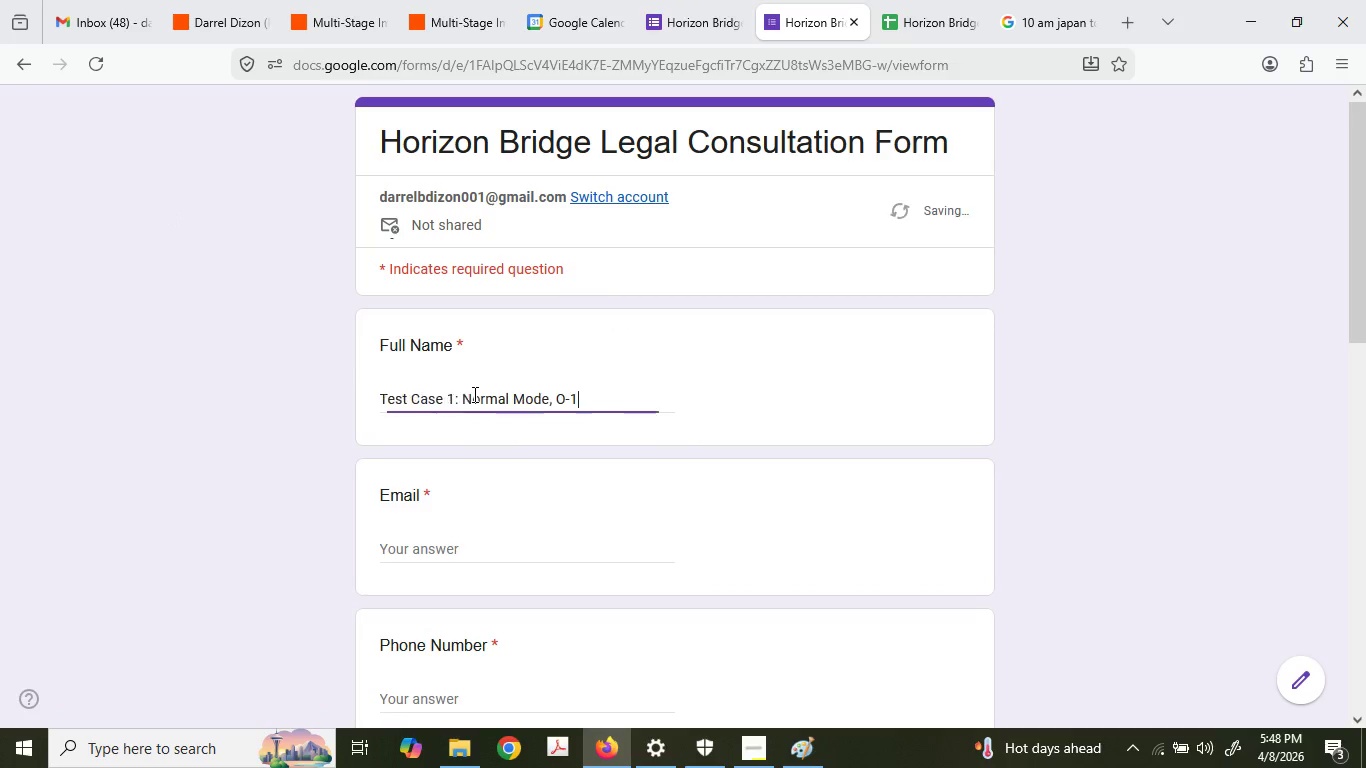 
key(Control+V)
 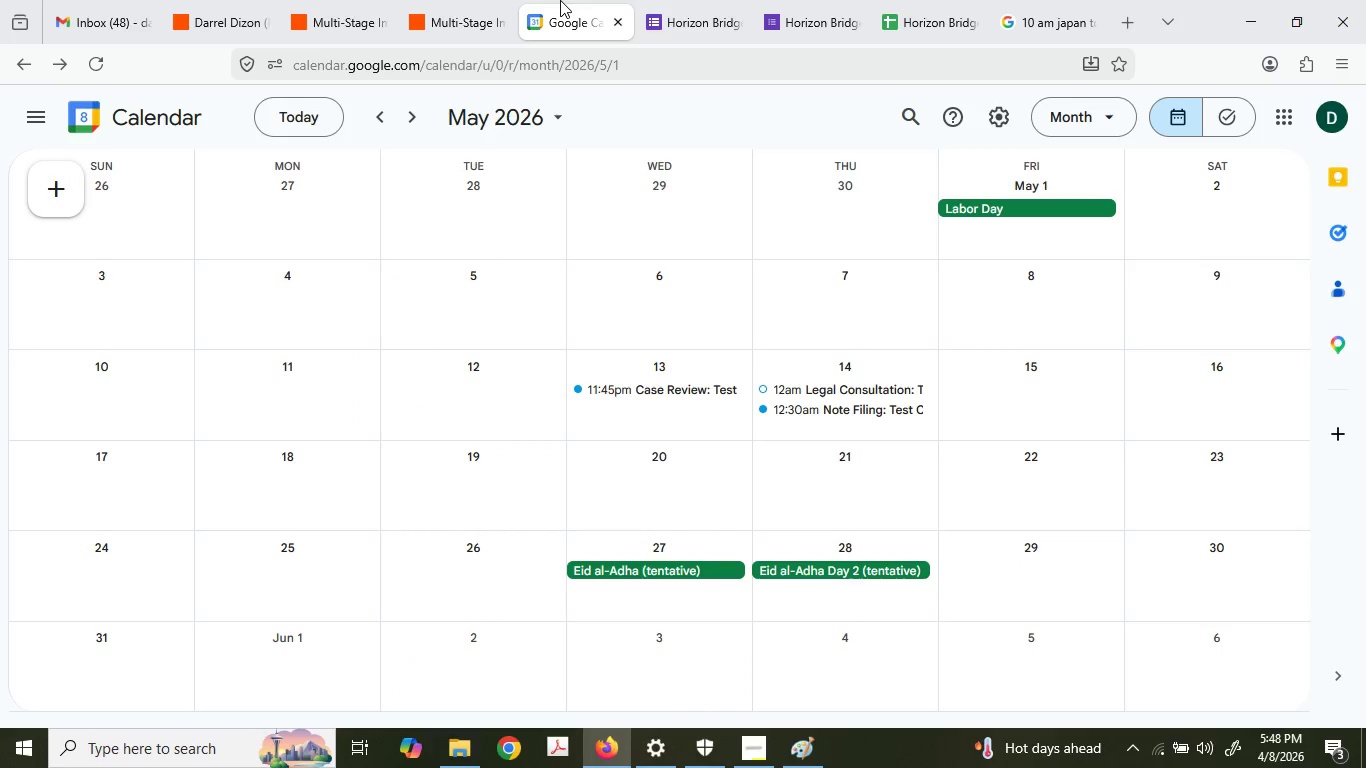 
double_click([649, 0])
 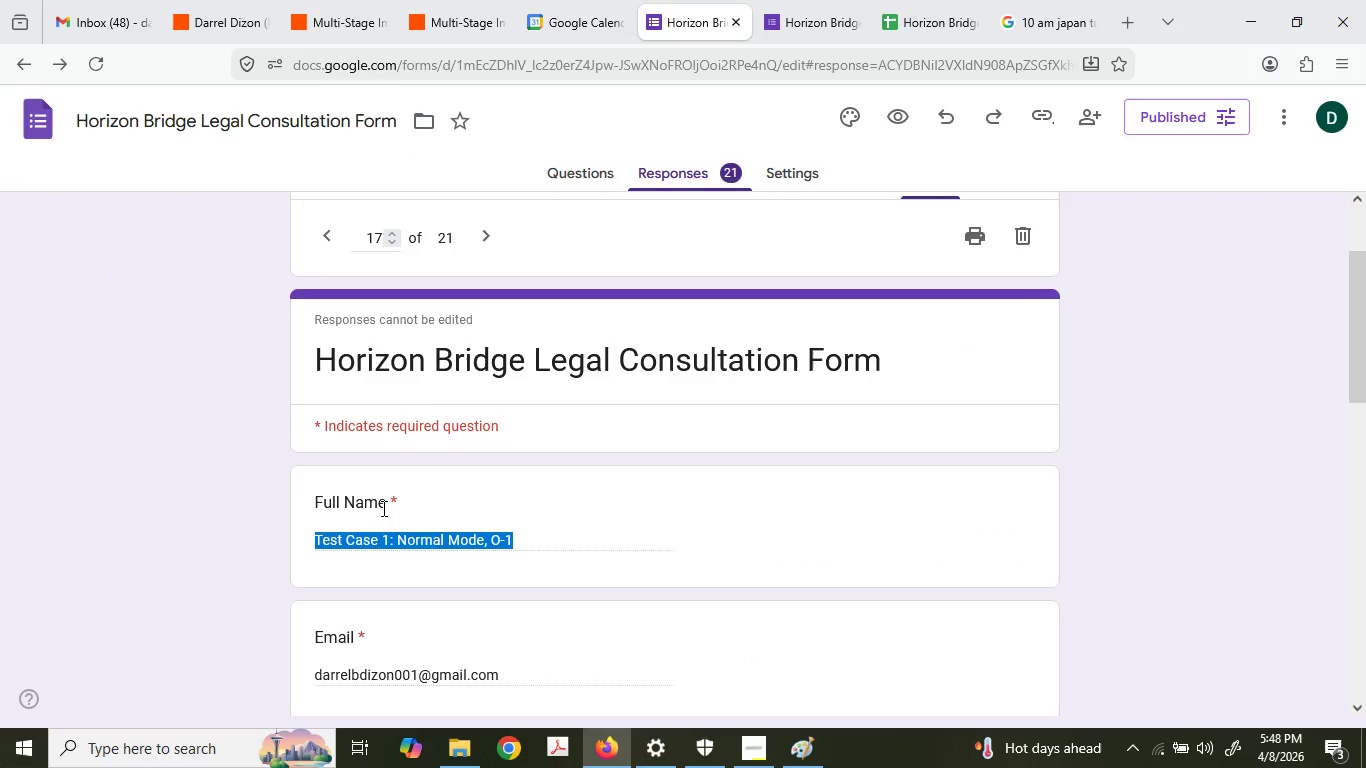 
double_click([376, 432])
 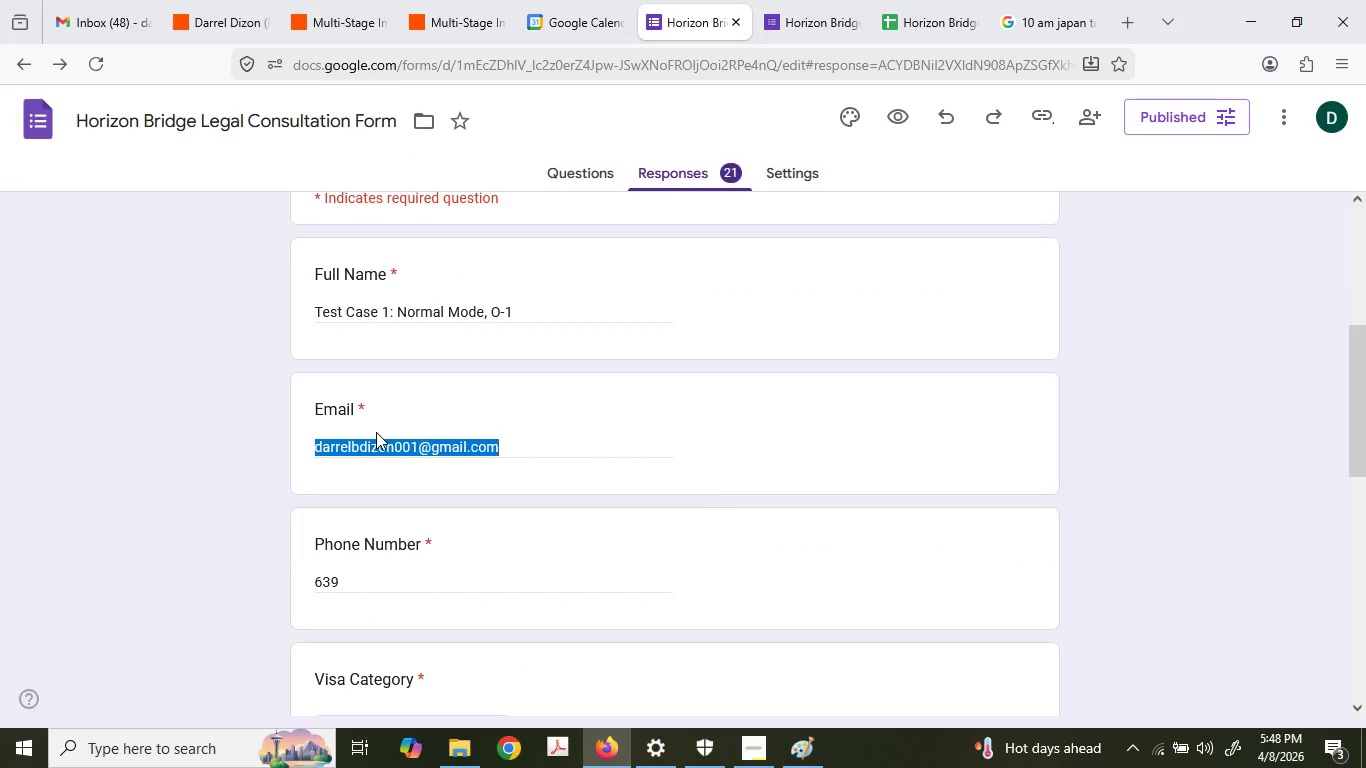 
triple_click([376, 432])
 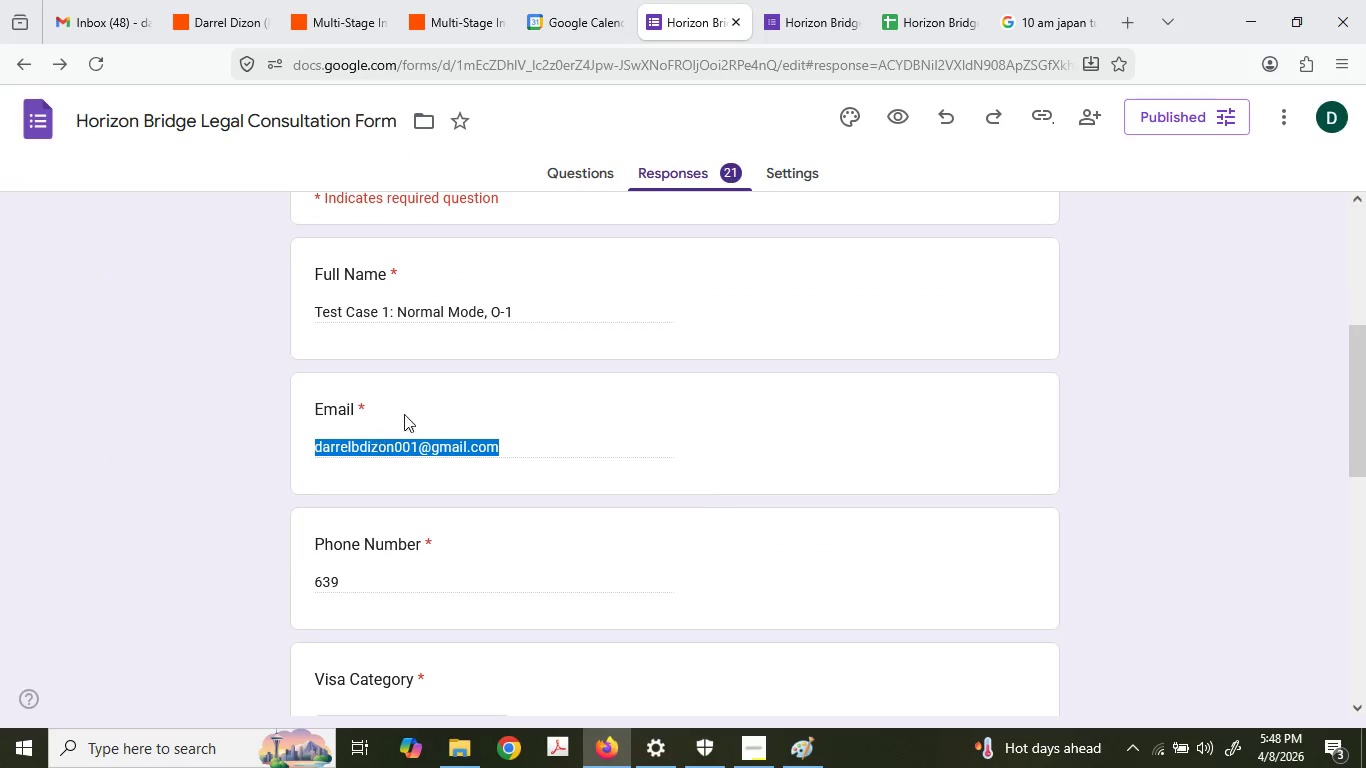 
key(Control+ControlLeft)
 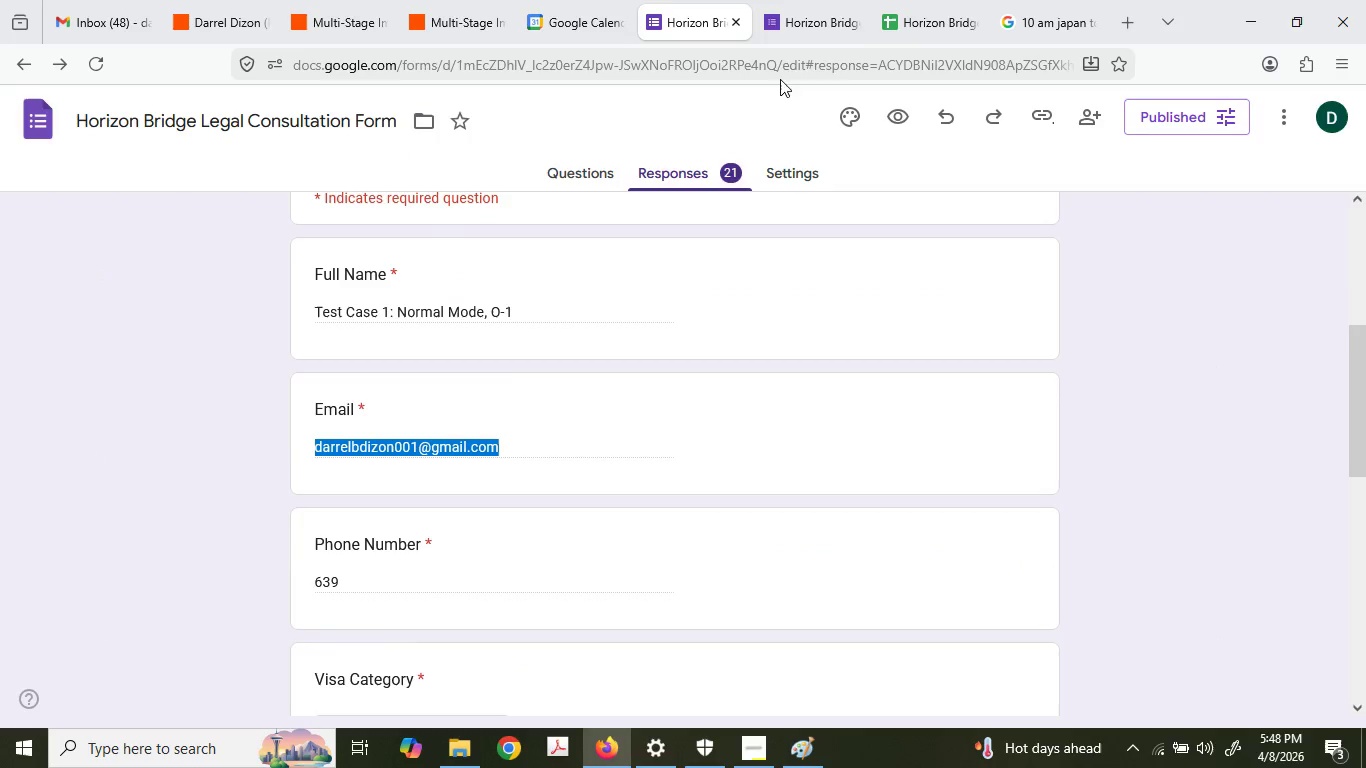 
scroll: coordinate [384, 511], scroll_direction: down, amount: 2.0
 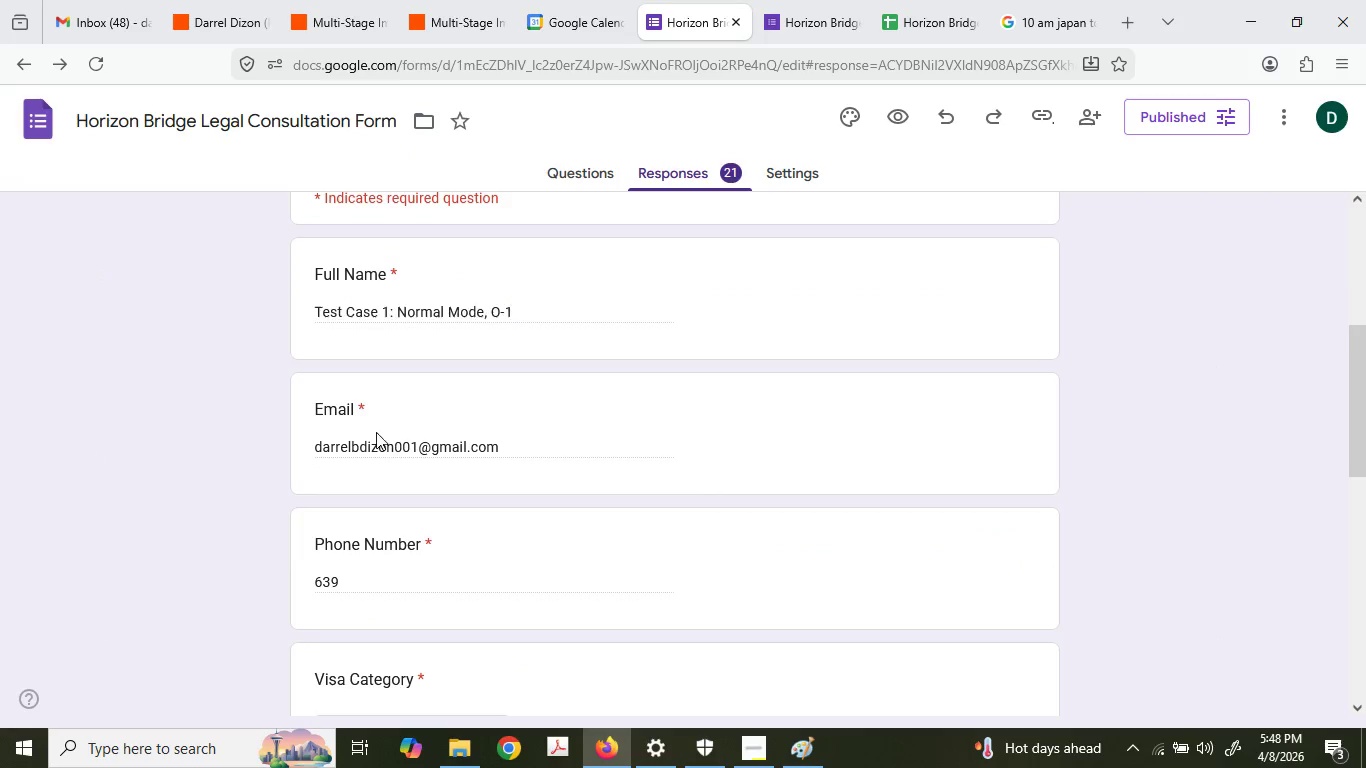 
key(Control+C)
 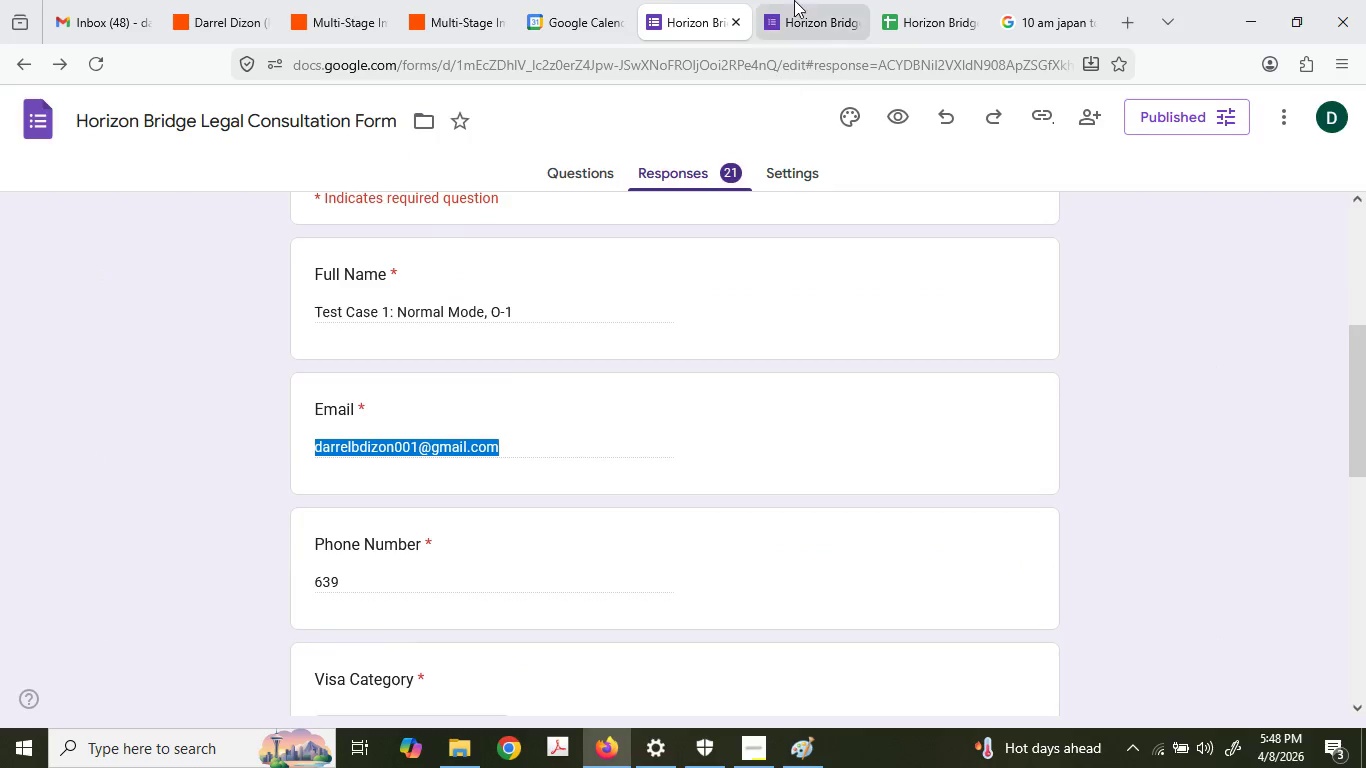 
left_click([794, 0])
 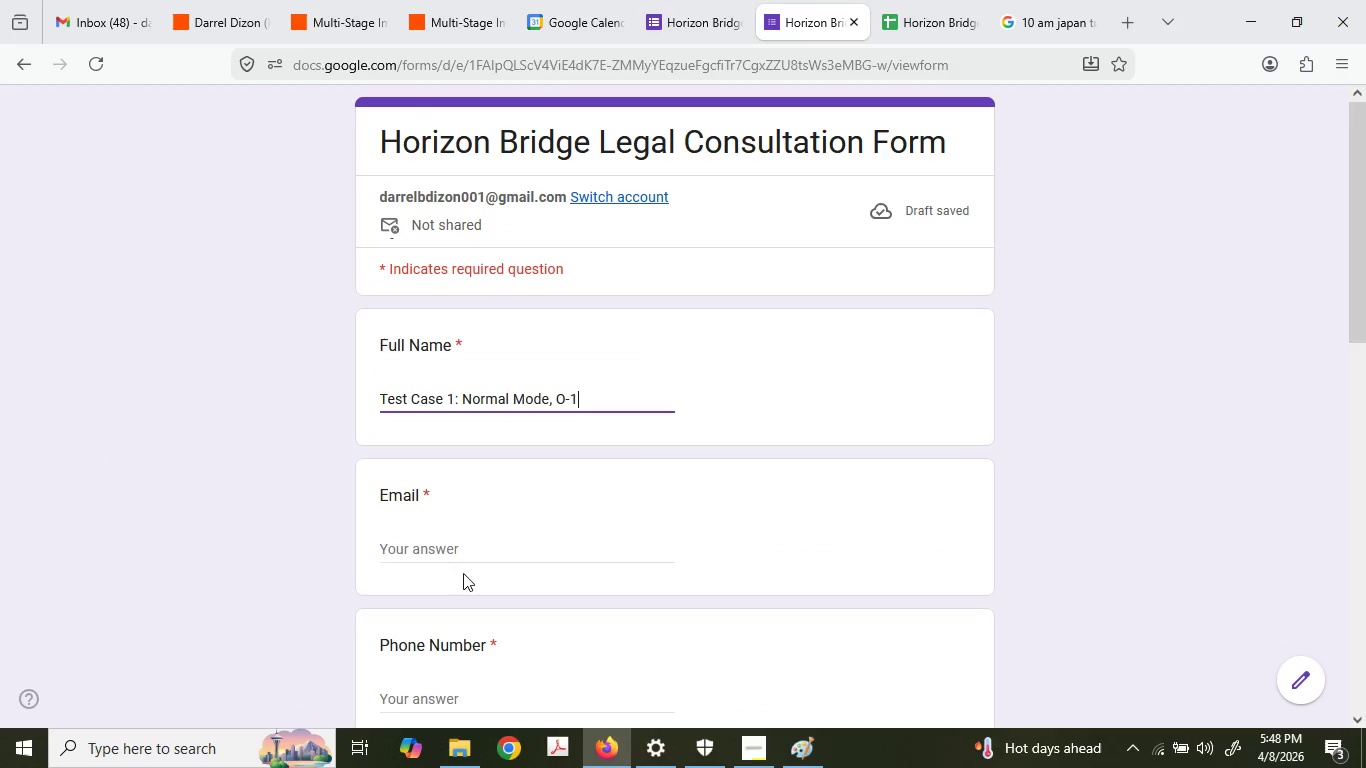 
left_click([458, 547])
 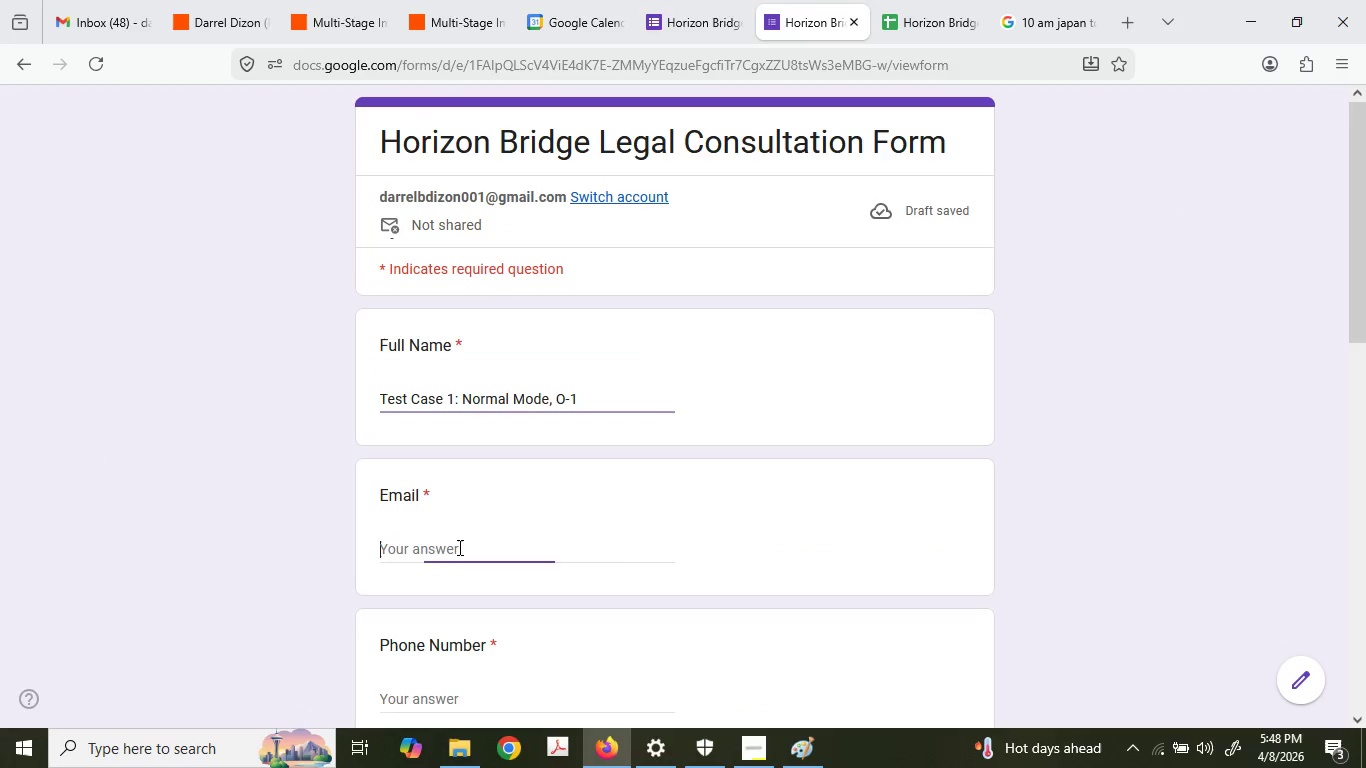 
key(Control+ControlLeft)
 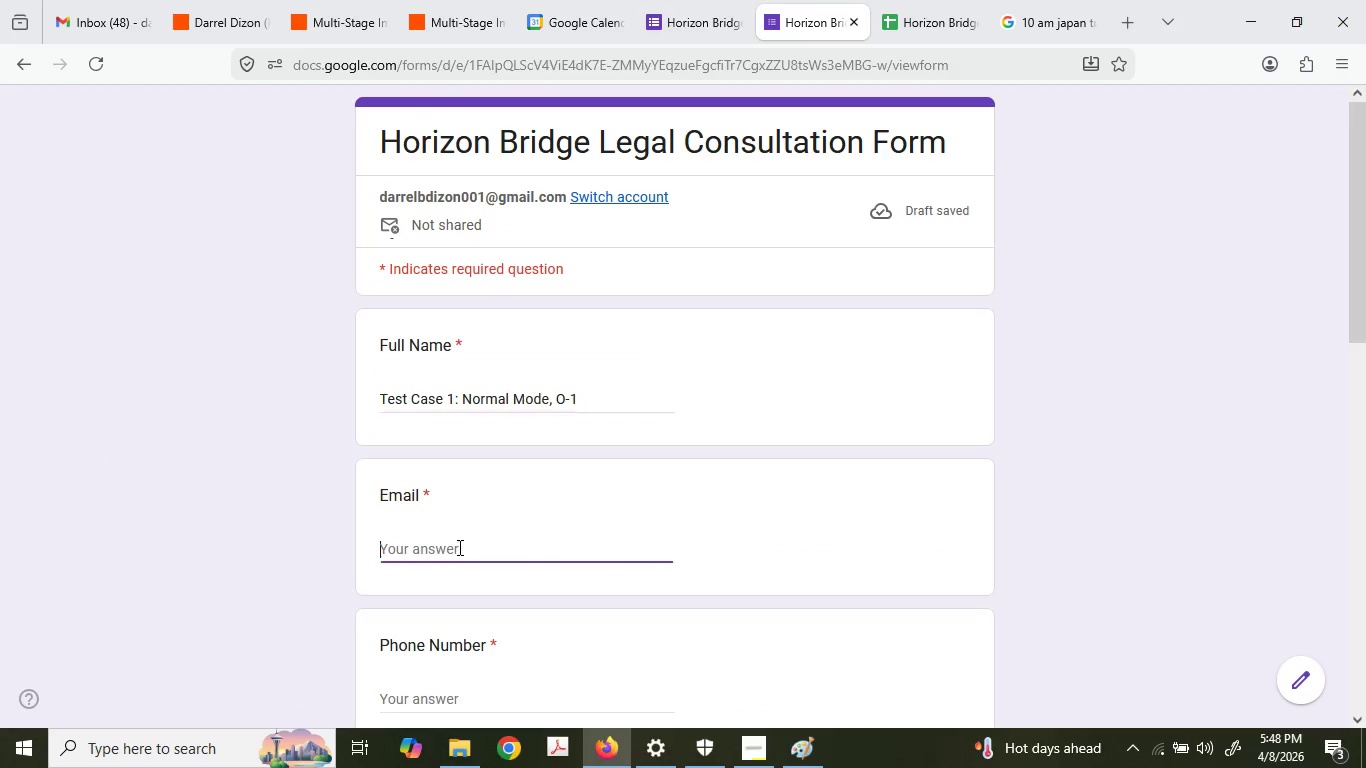 
key(Control+V)
 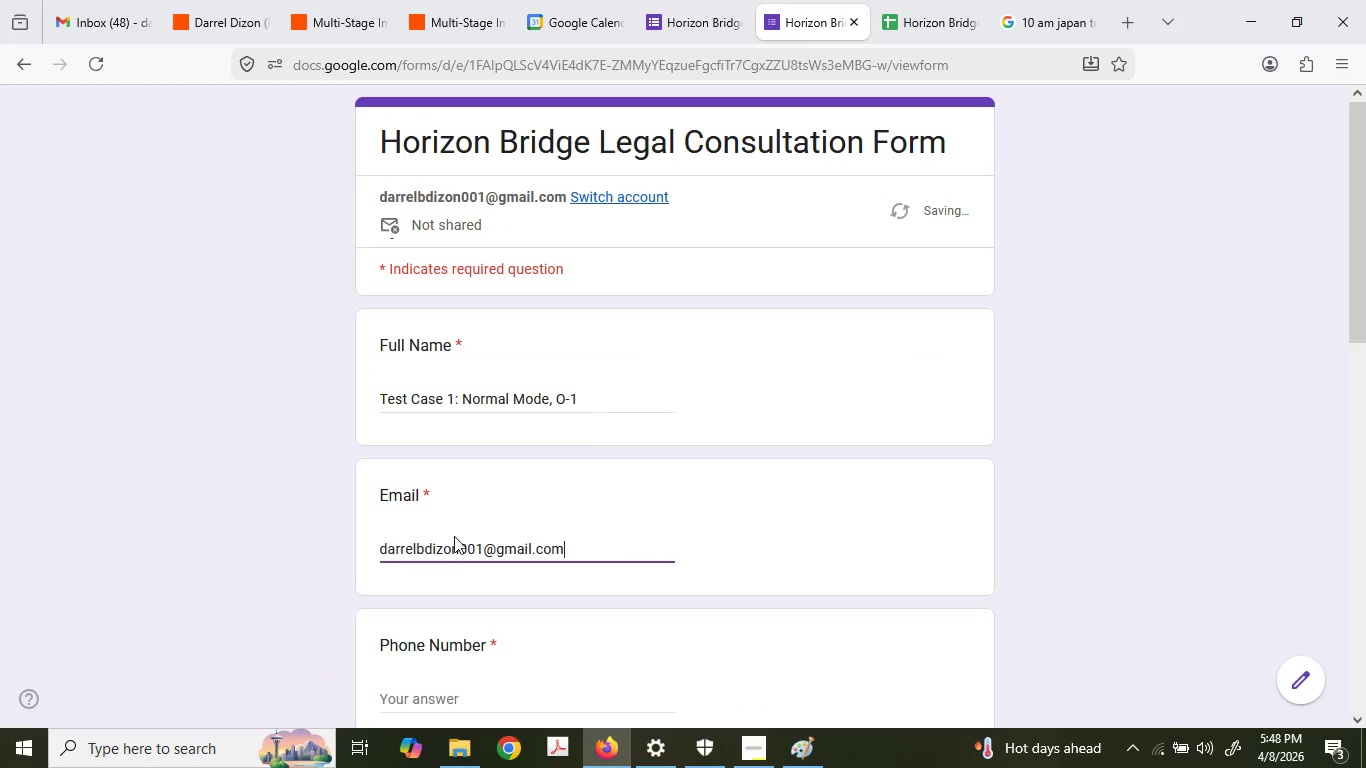 
left_click([736, 0])
 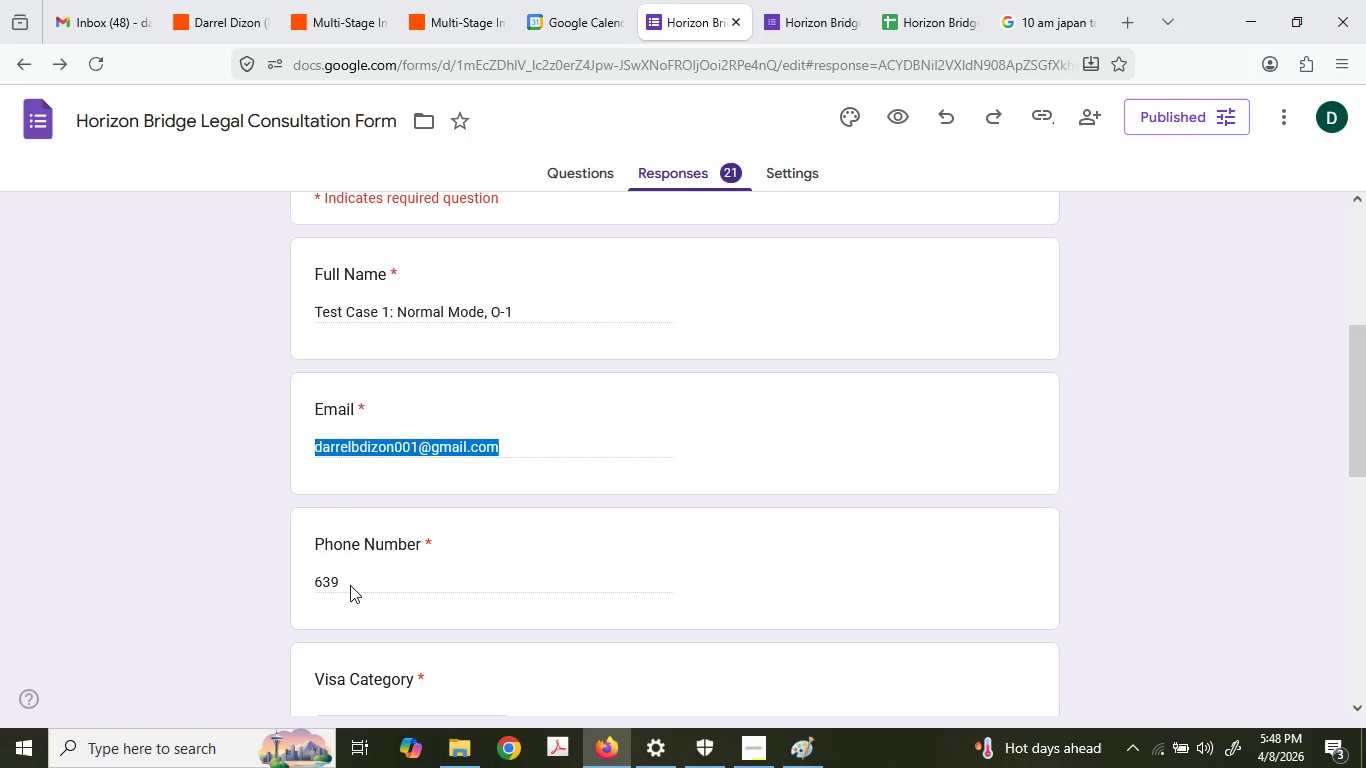 
scroll: coordinate [454, 536], scroll_direction: down, amount: 2.0
 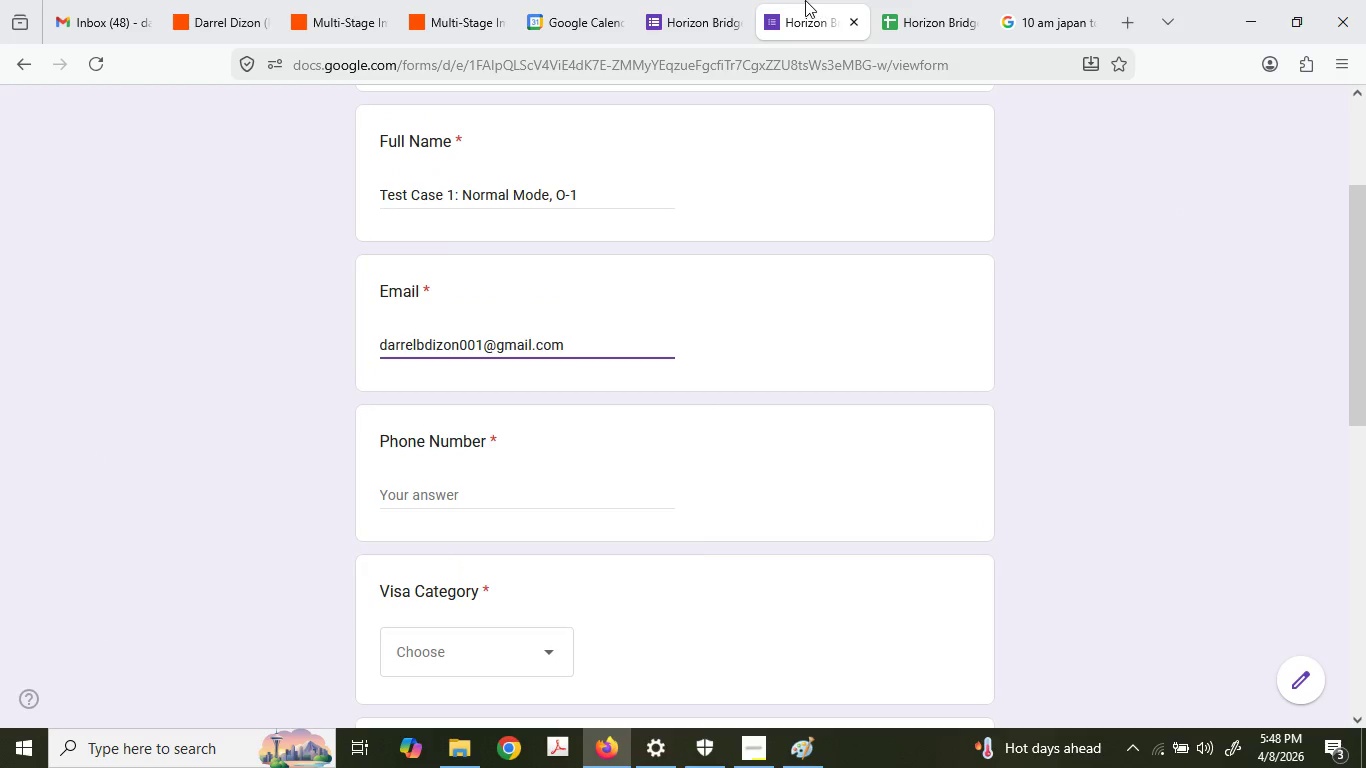 
double_click([327, 579])
 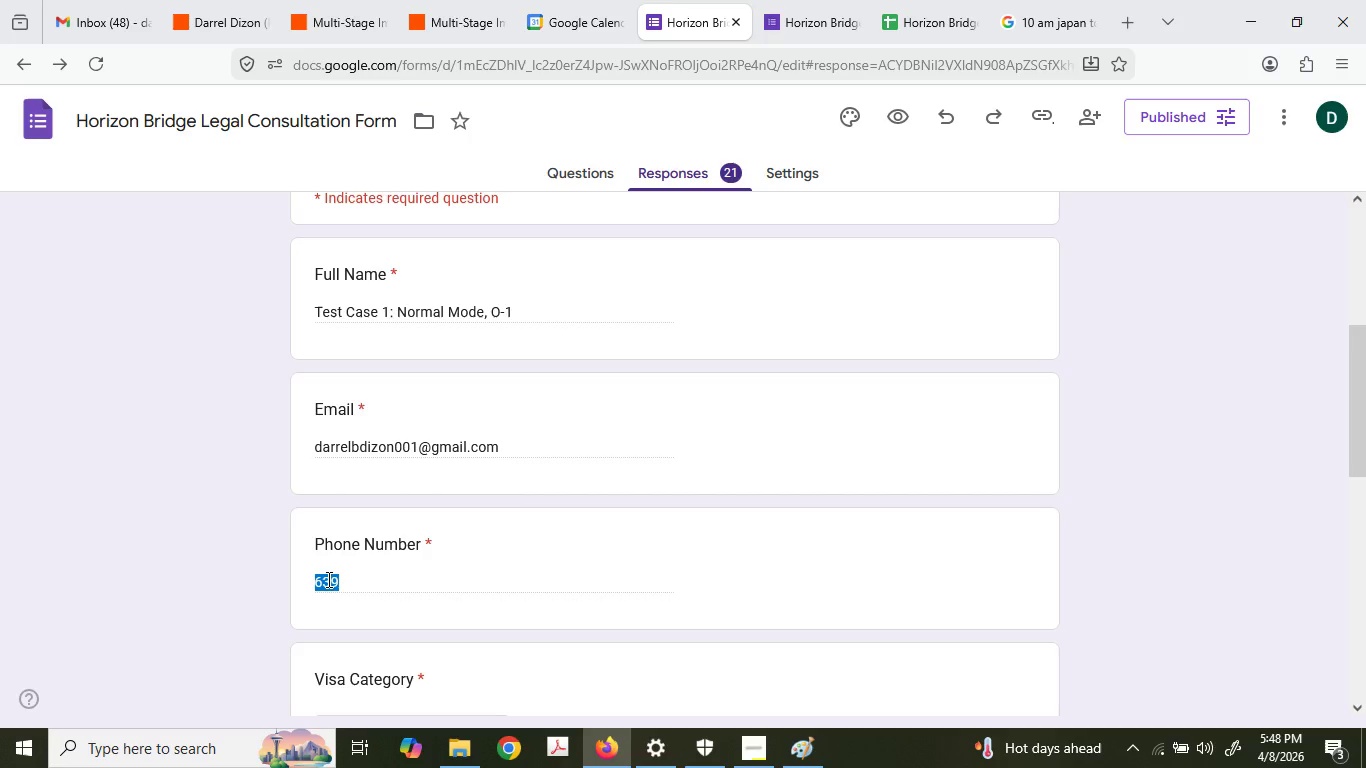 
key(Control+ControlLeft)
 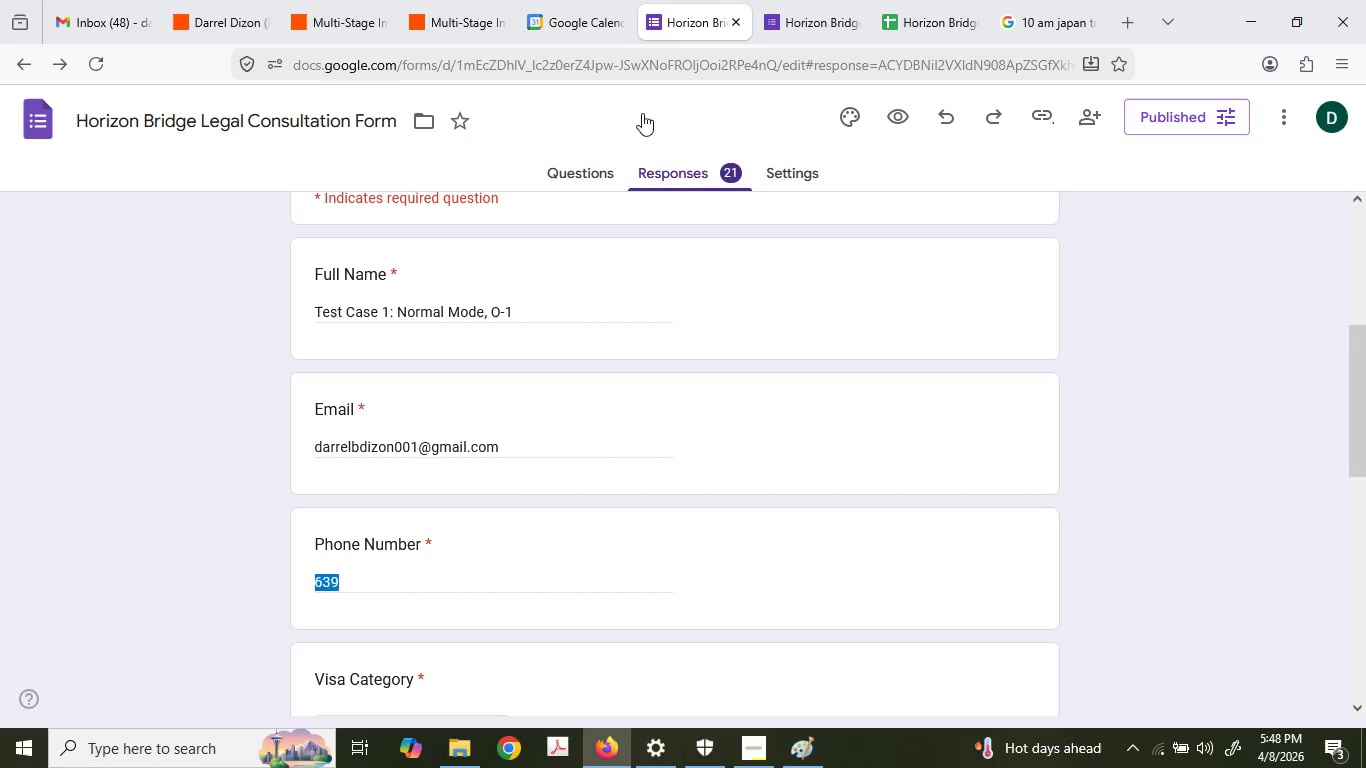 
key(Control+C)
 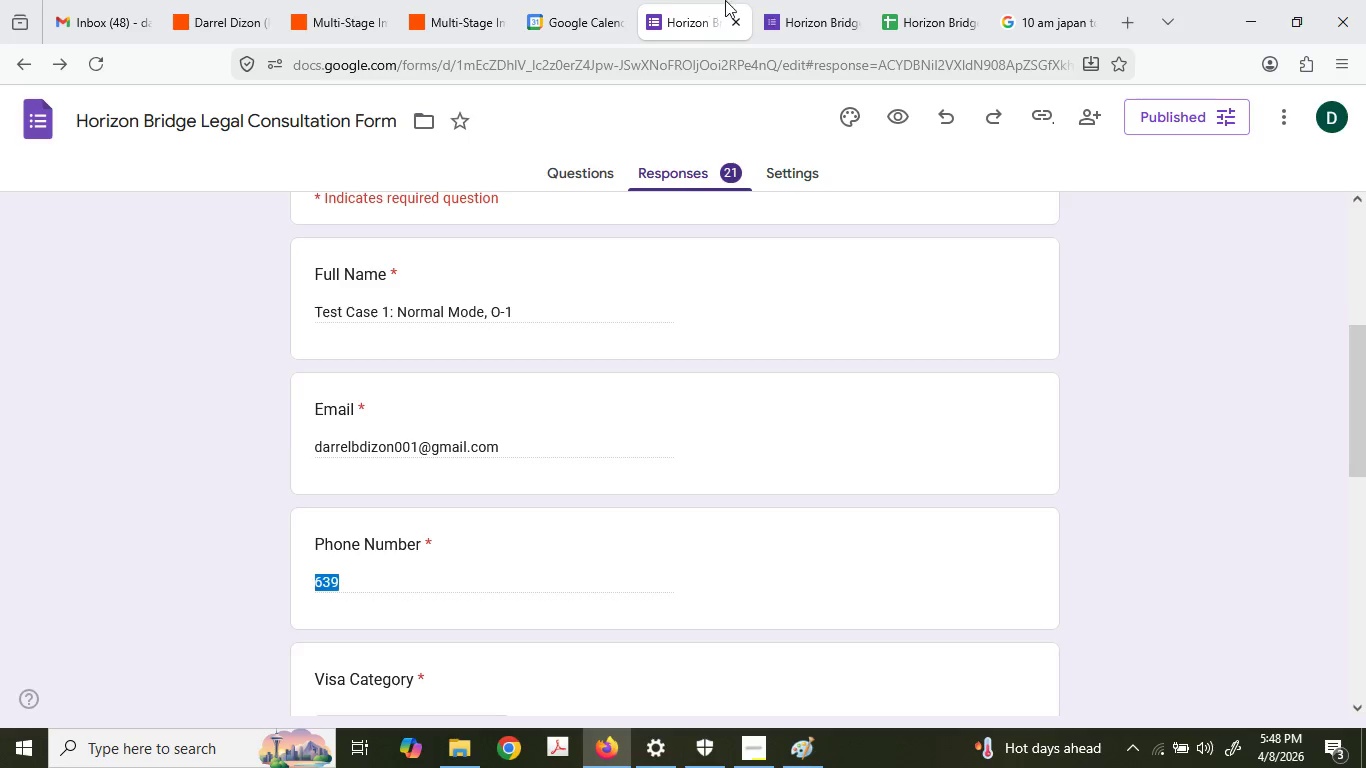 
left_click([775, 0])
 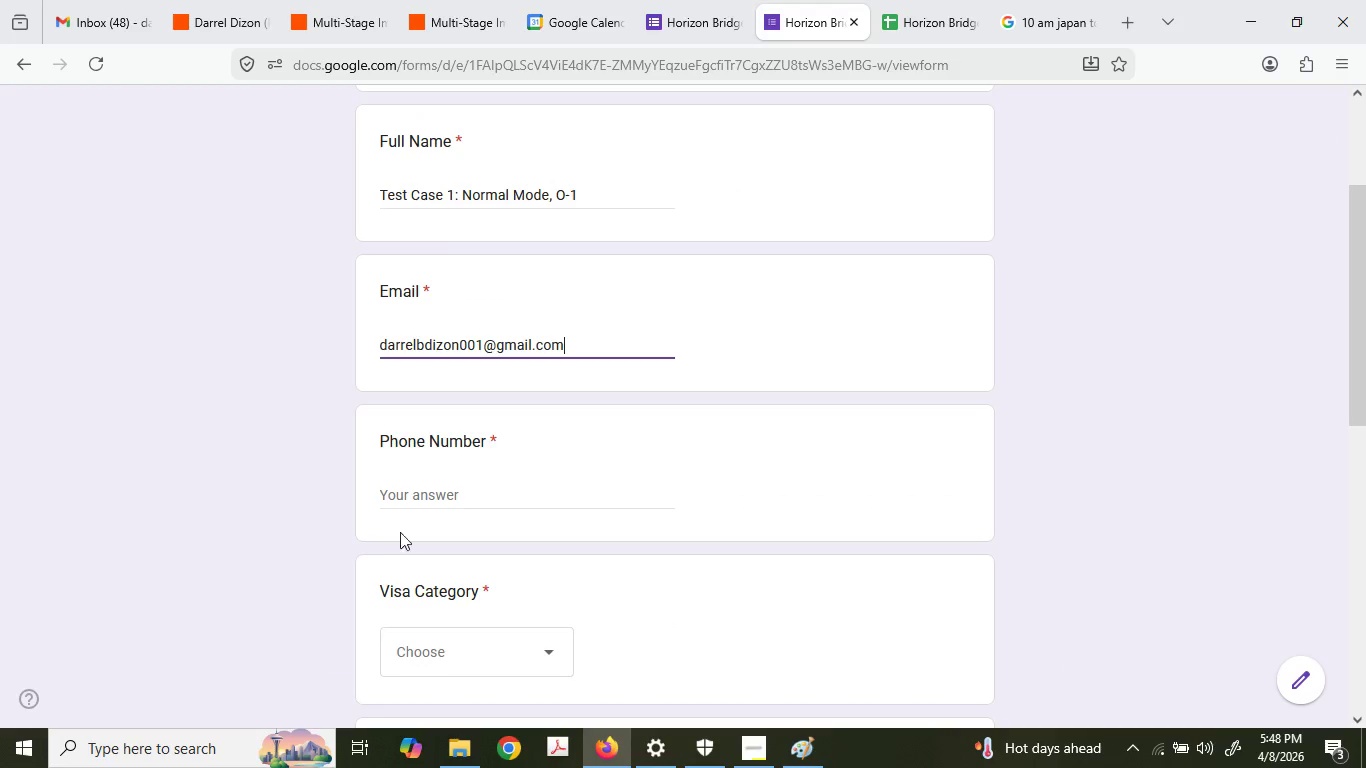 
left_click([422, 498])
 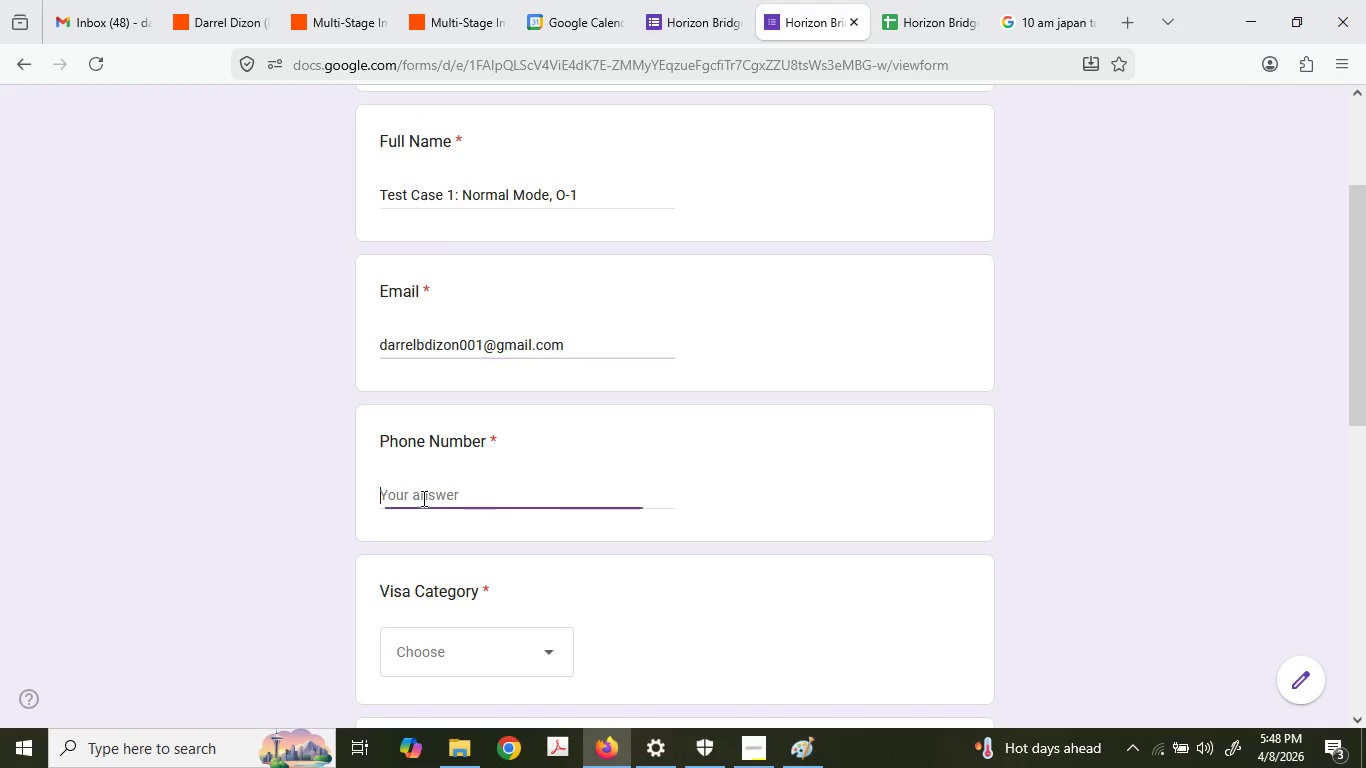 
key(Control+ControlLeft)
 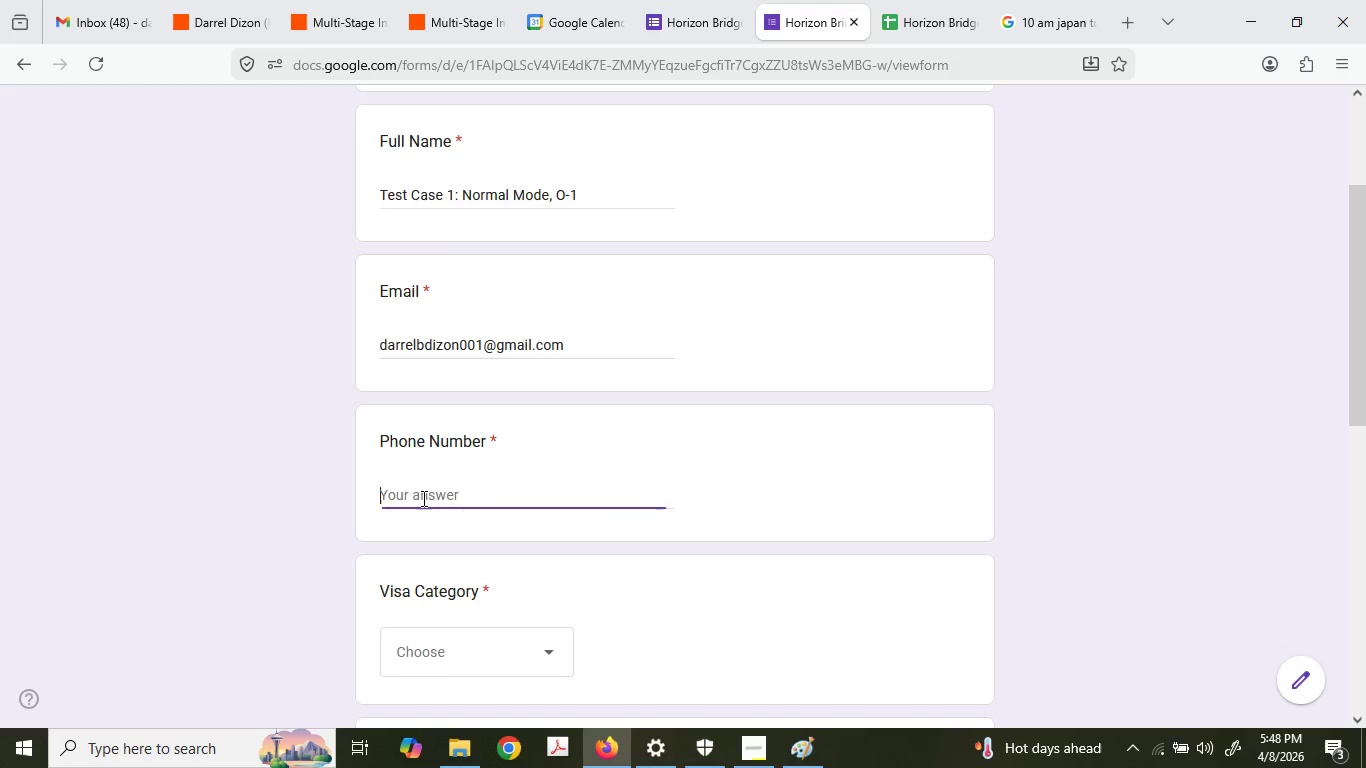 
key(Control+V)
 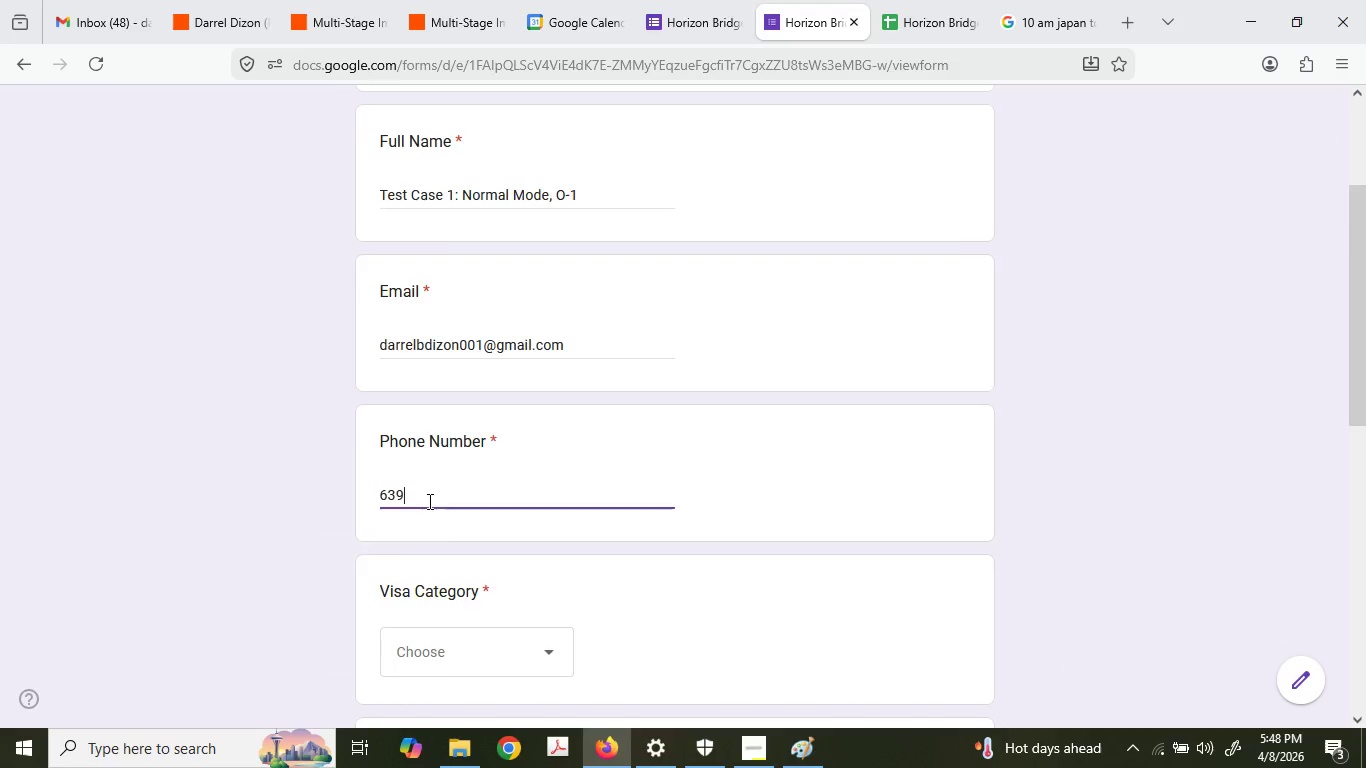 
left_click([724, 0])
 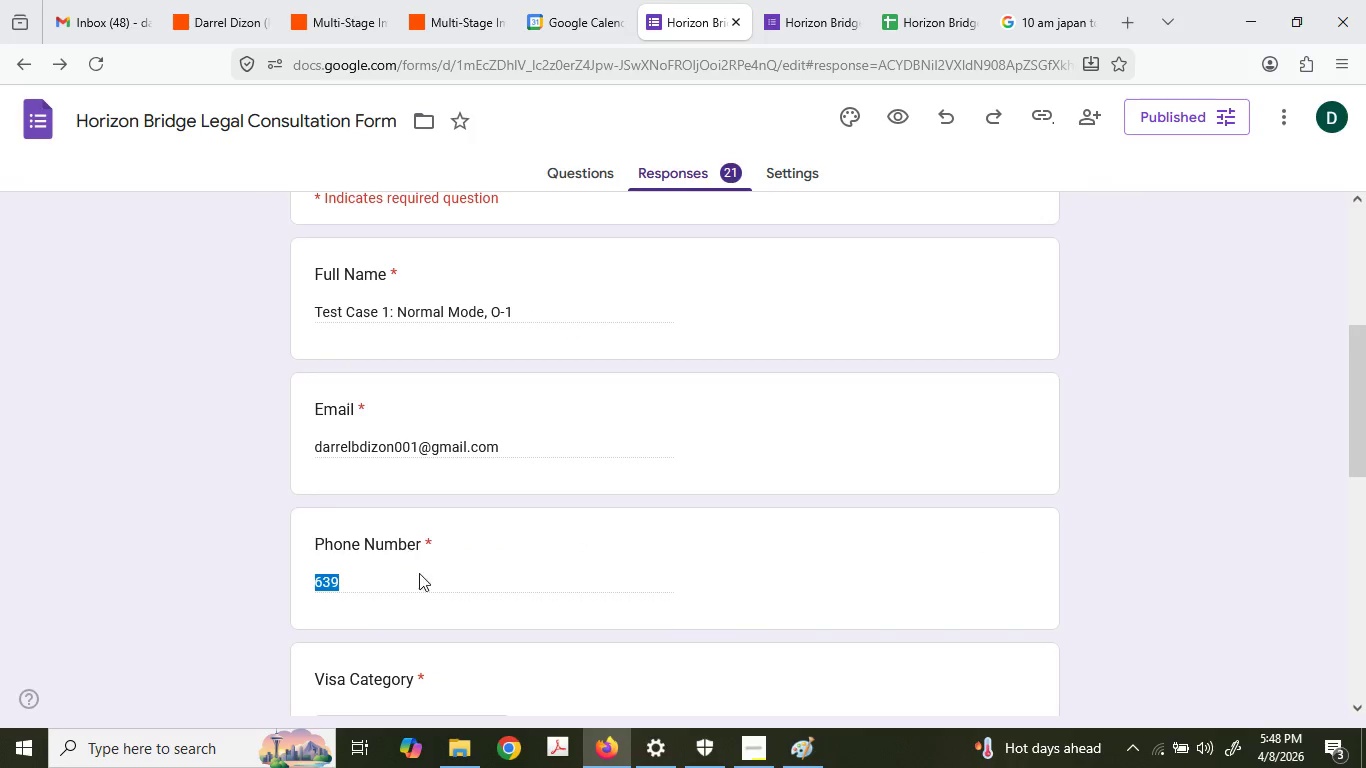 
scroll: coordinate [429, 525], scroll_direction: down, amount: 2.0
 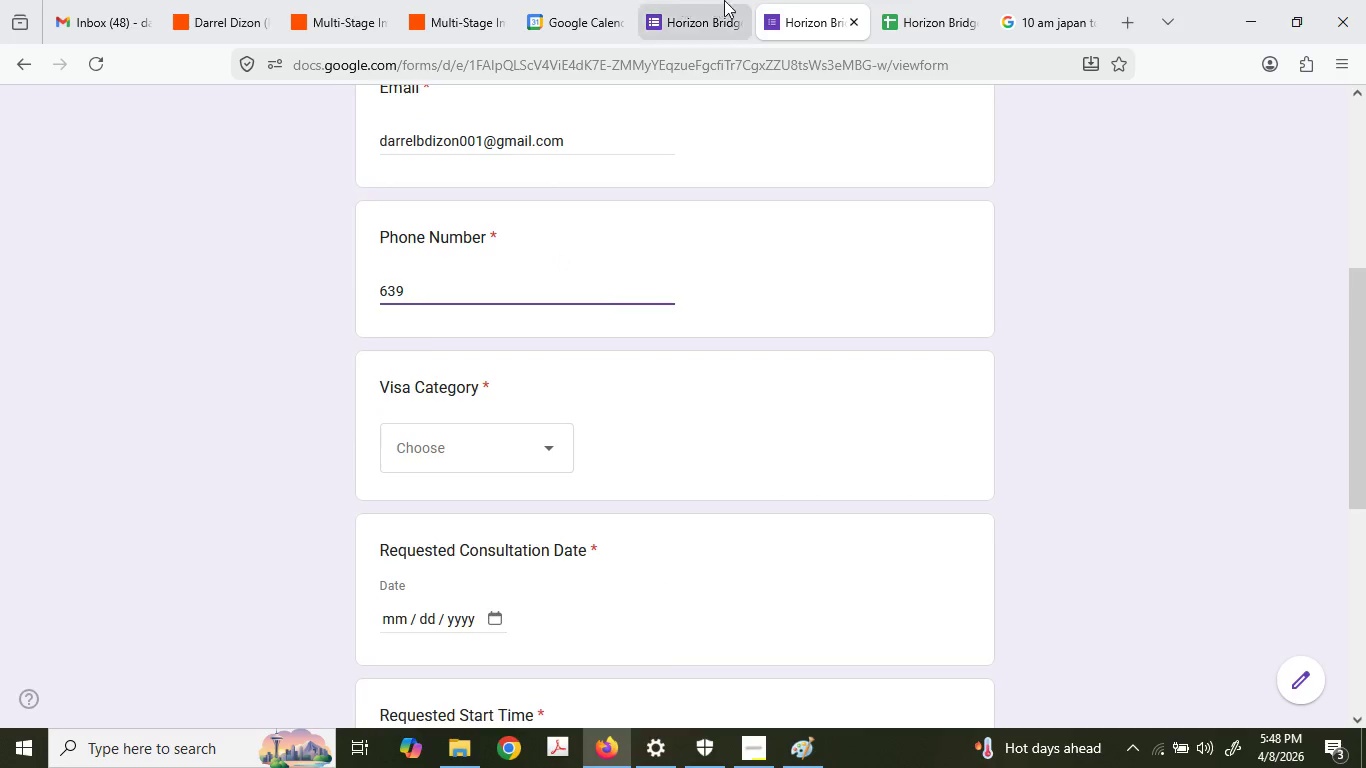 
left_click([776, 0])
 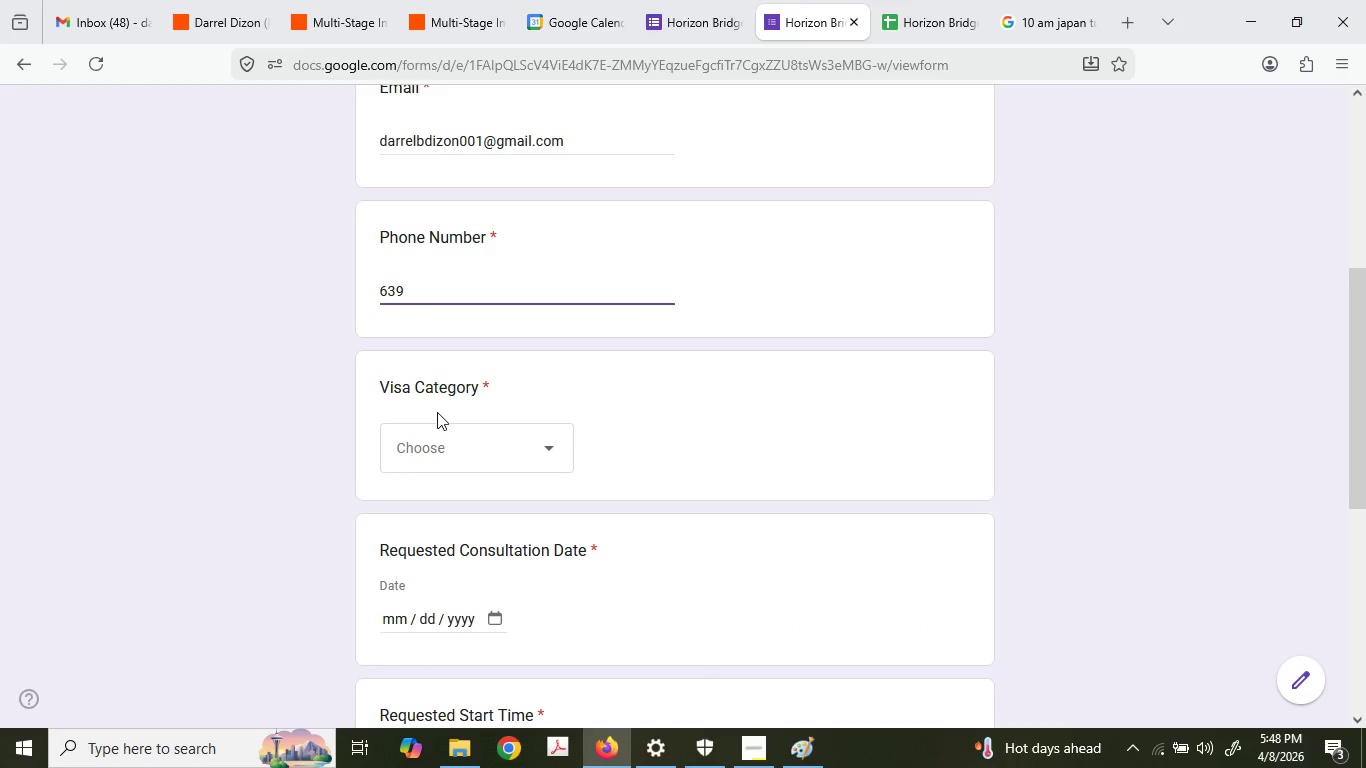 
scroll: coordinate [397, 639], scroll_direction: down, amount: 3.0
 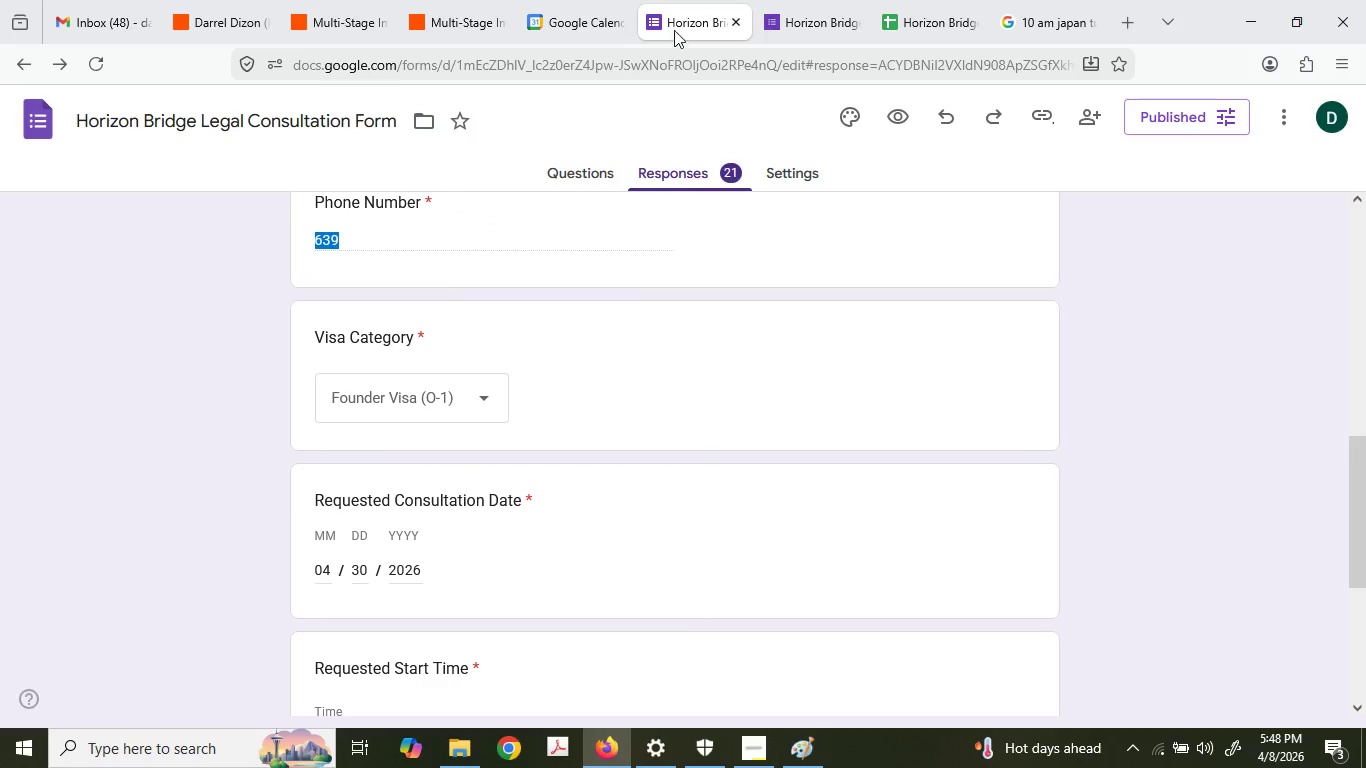 
left_click([450, 444])
 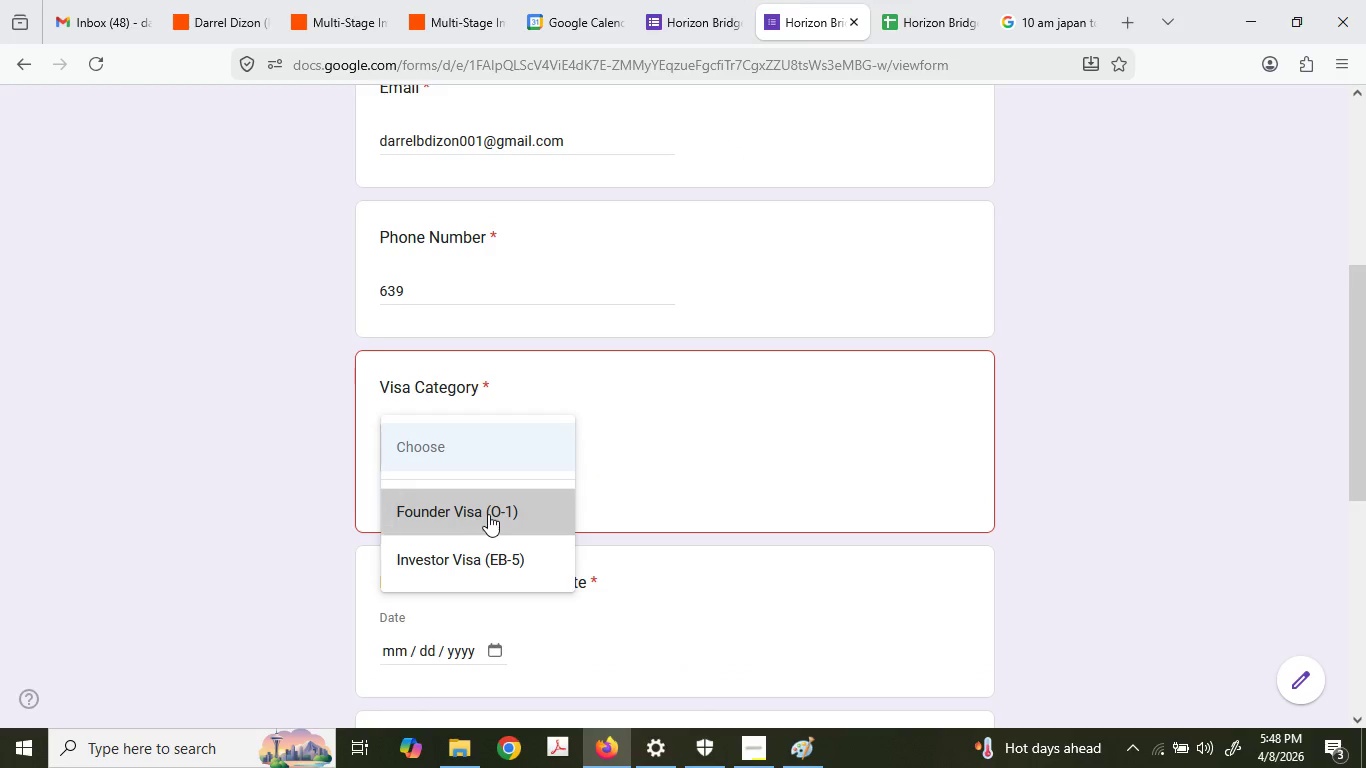 
left_click([717, 0])
 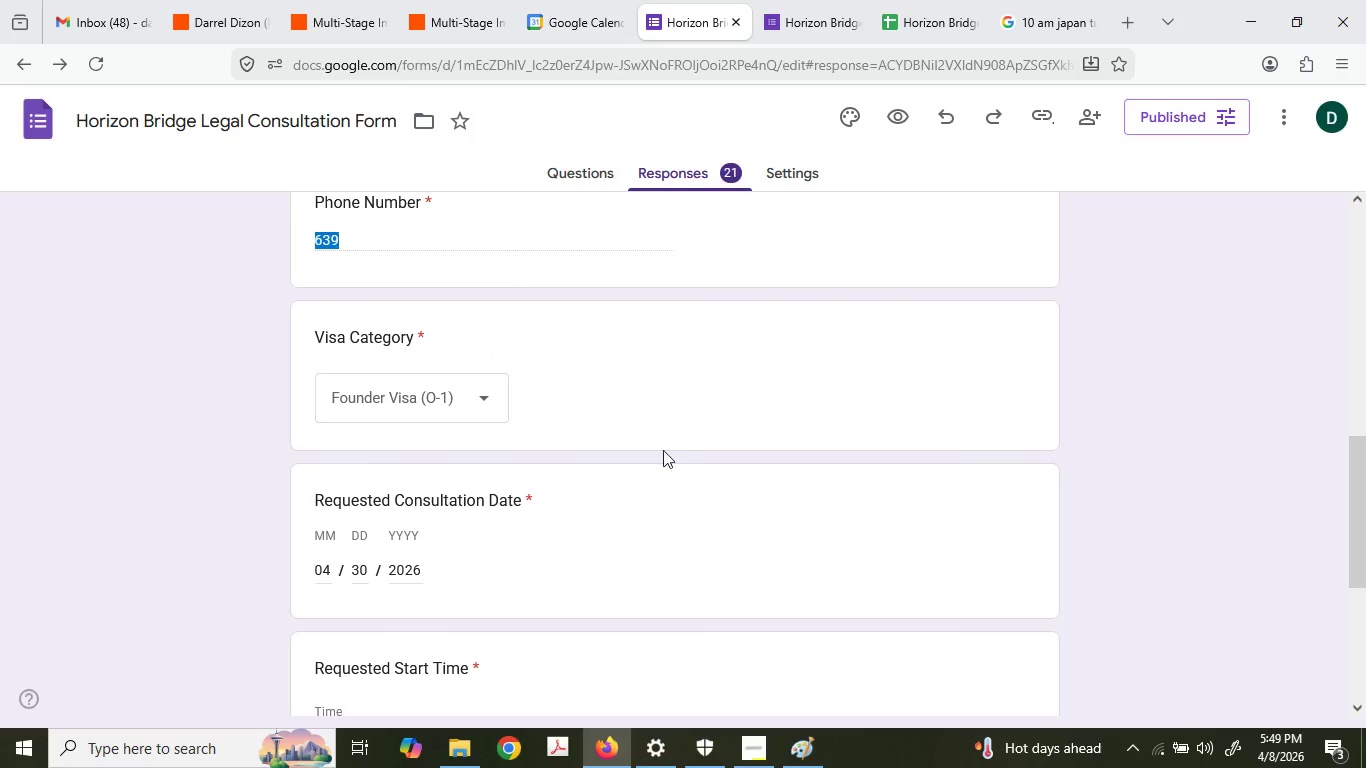 
scroll: coordinate [514, 559], scroll_direction: down, amount: 2.0
 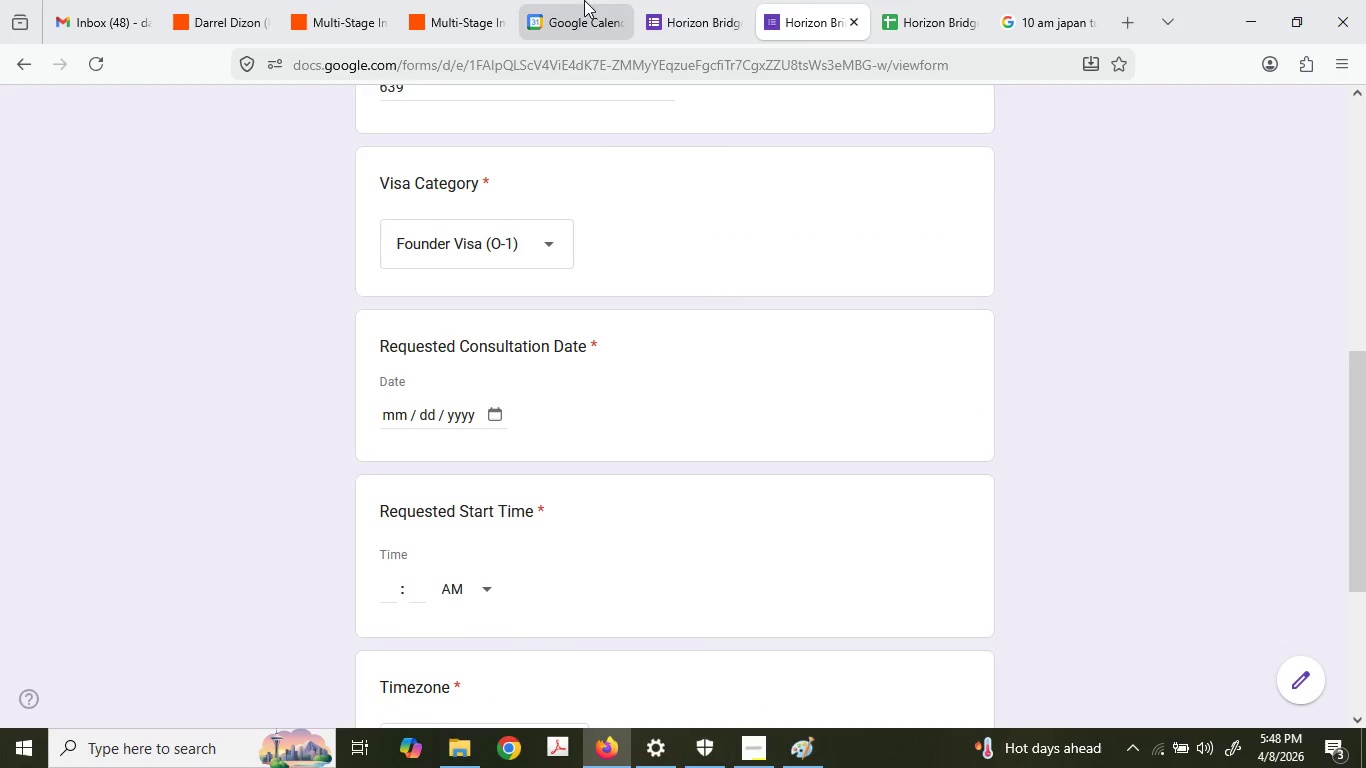 
left_click([813, 0])
 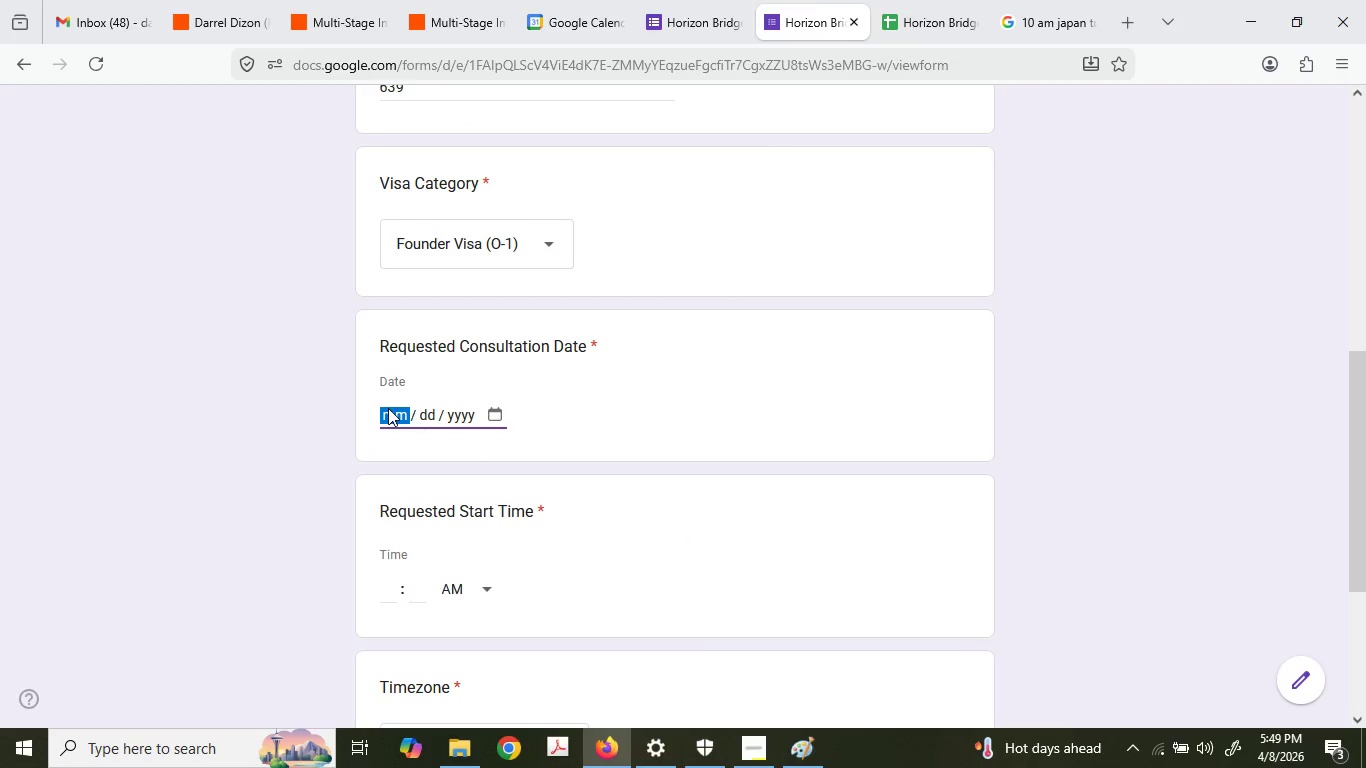 
scroll: coordinate [674, 491], scroll_direction: down, amount: 2.0
 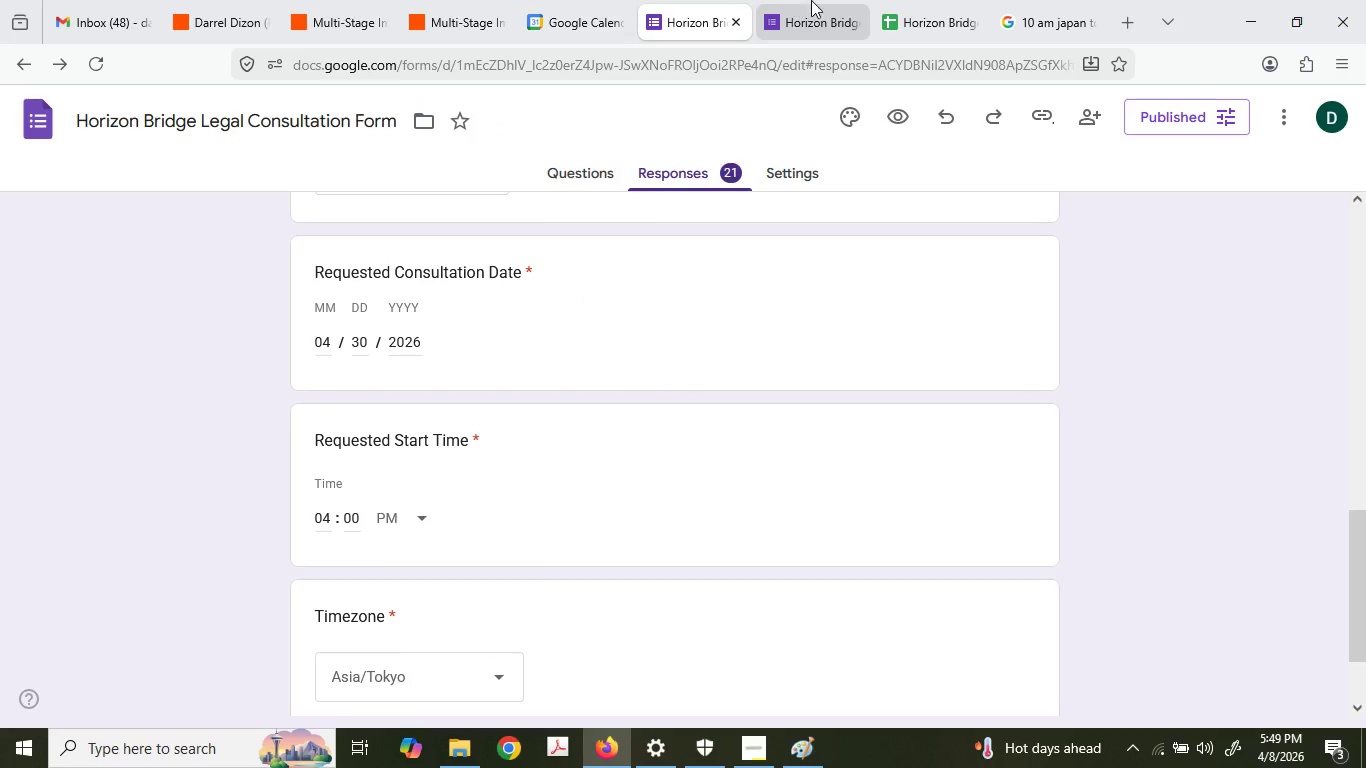 
key(Numpad0)
 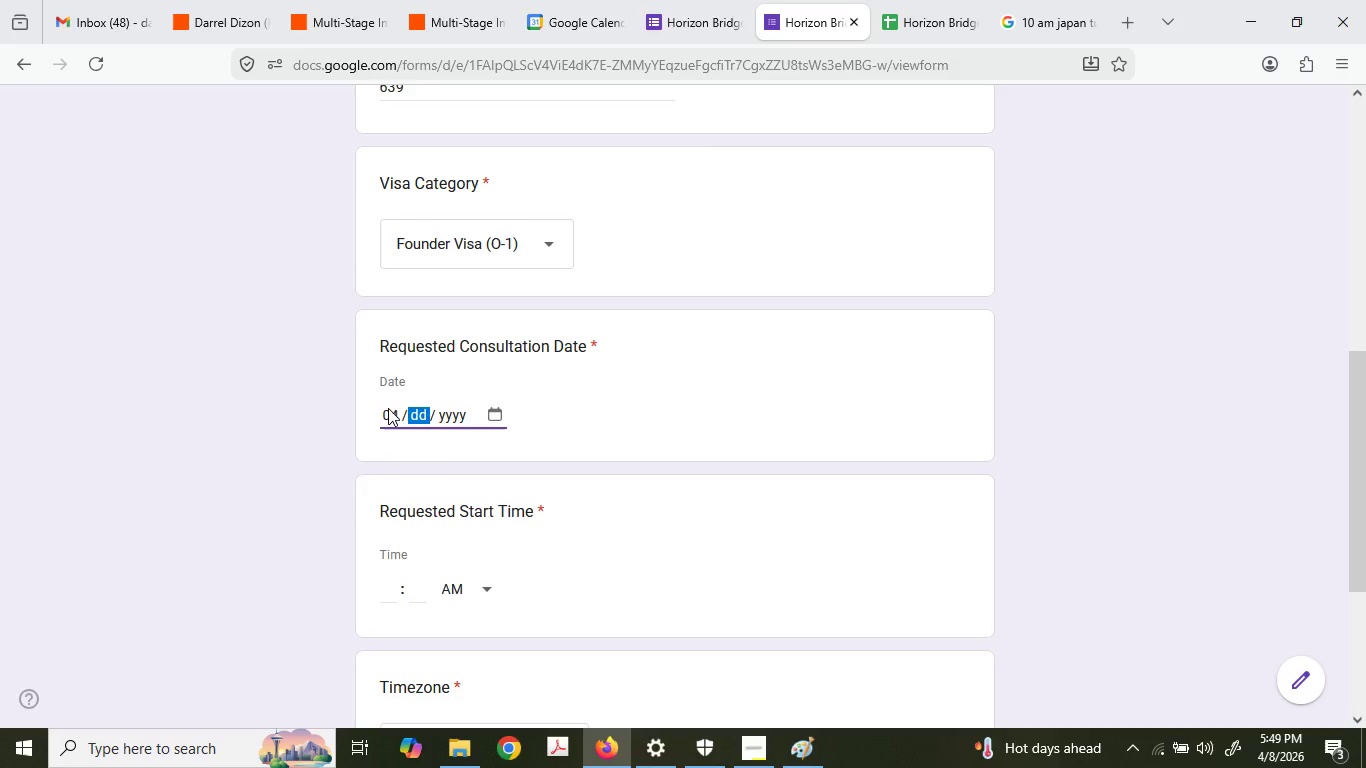 
key(Numpad4)
 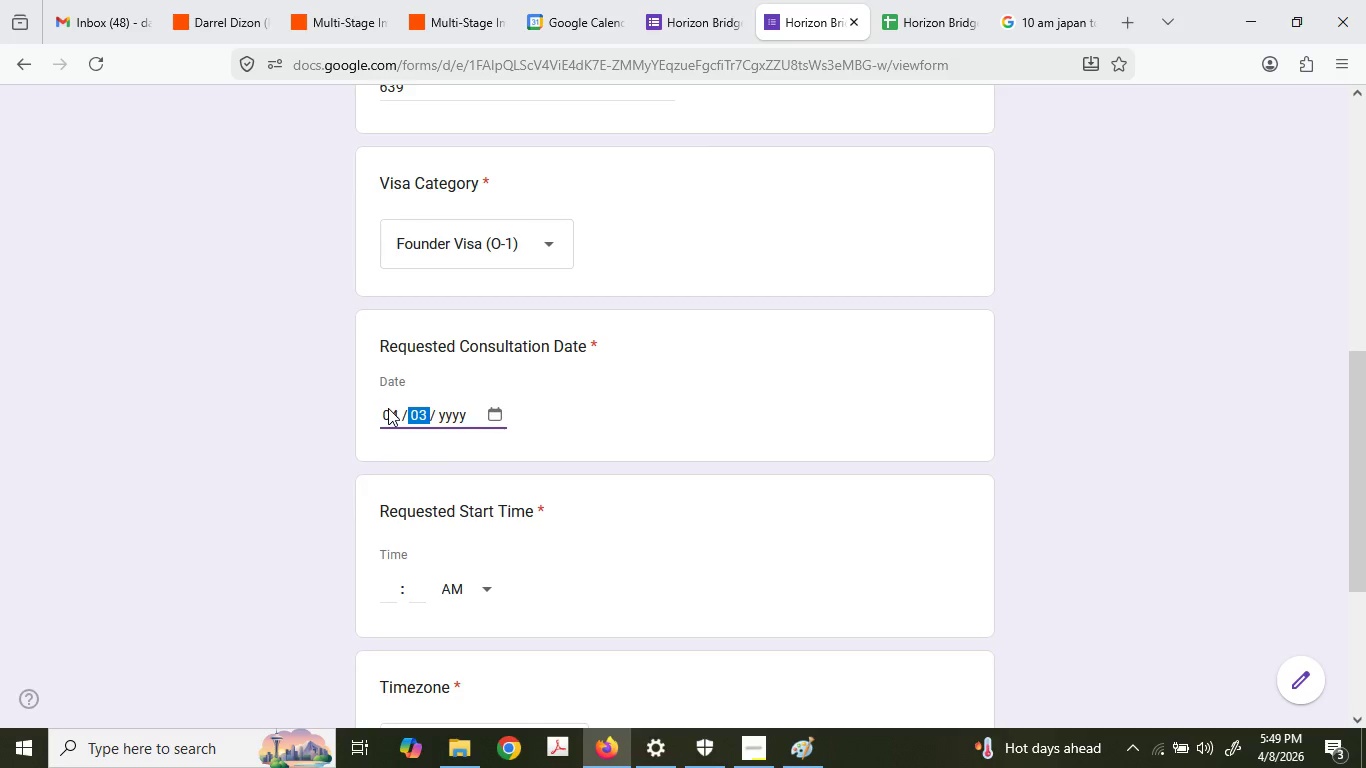 
key(Numpad3)
 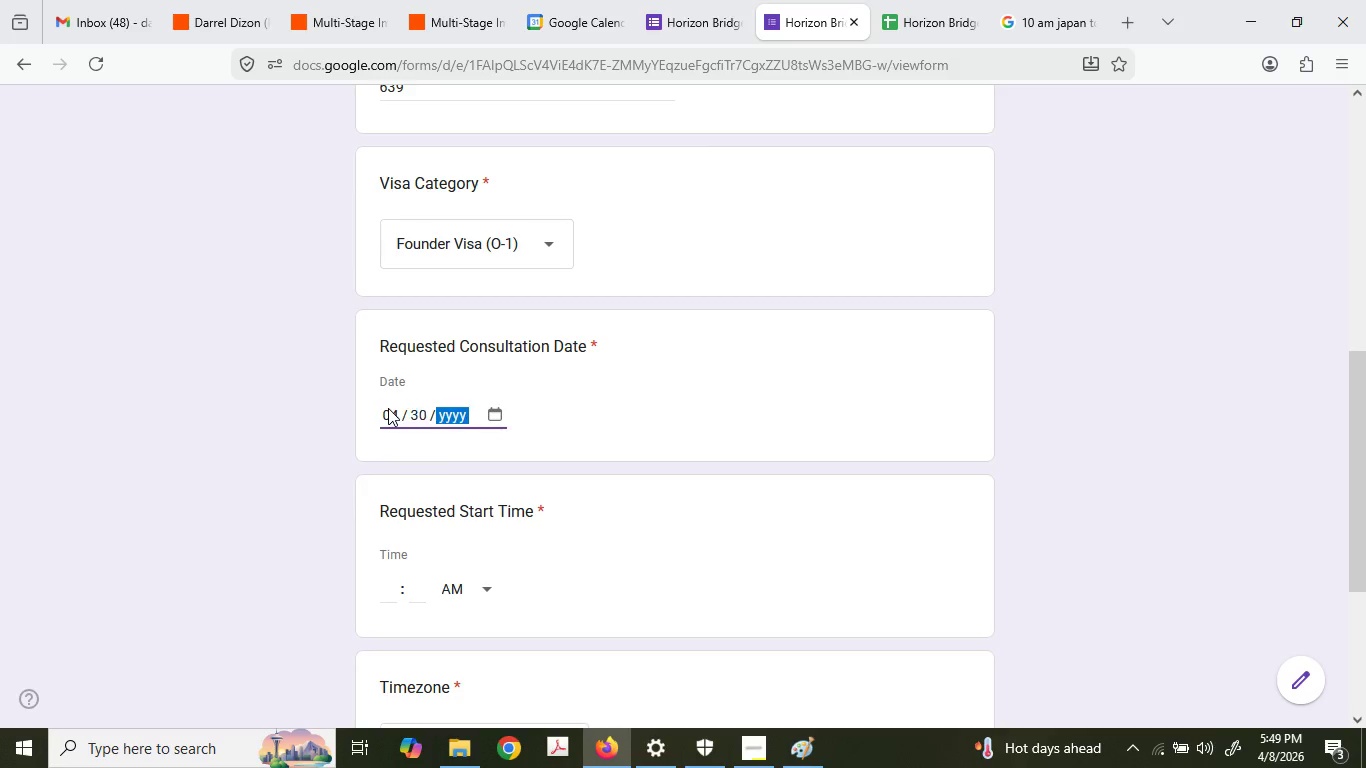 
key(Numpad0)
 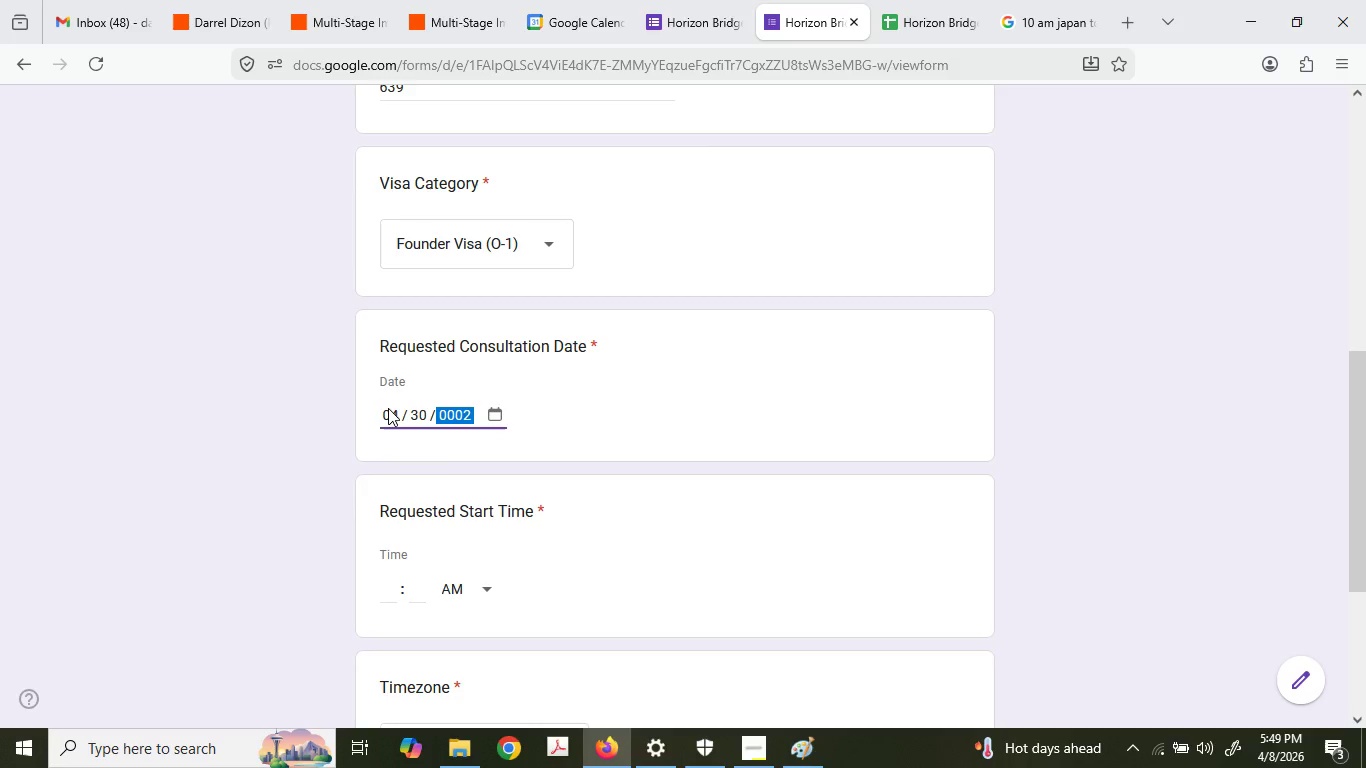 
key(Numpad2)
 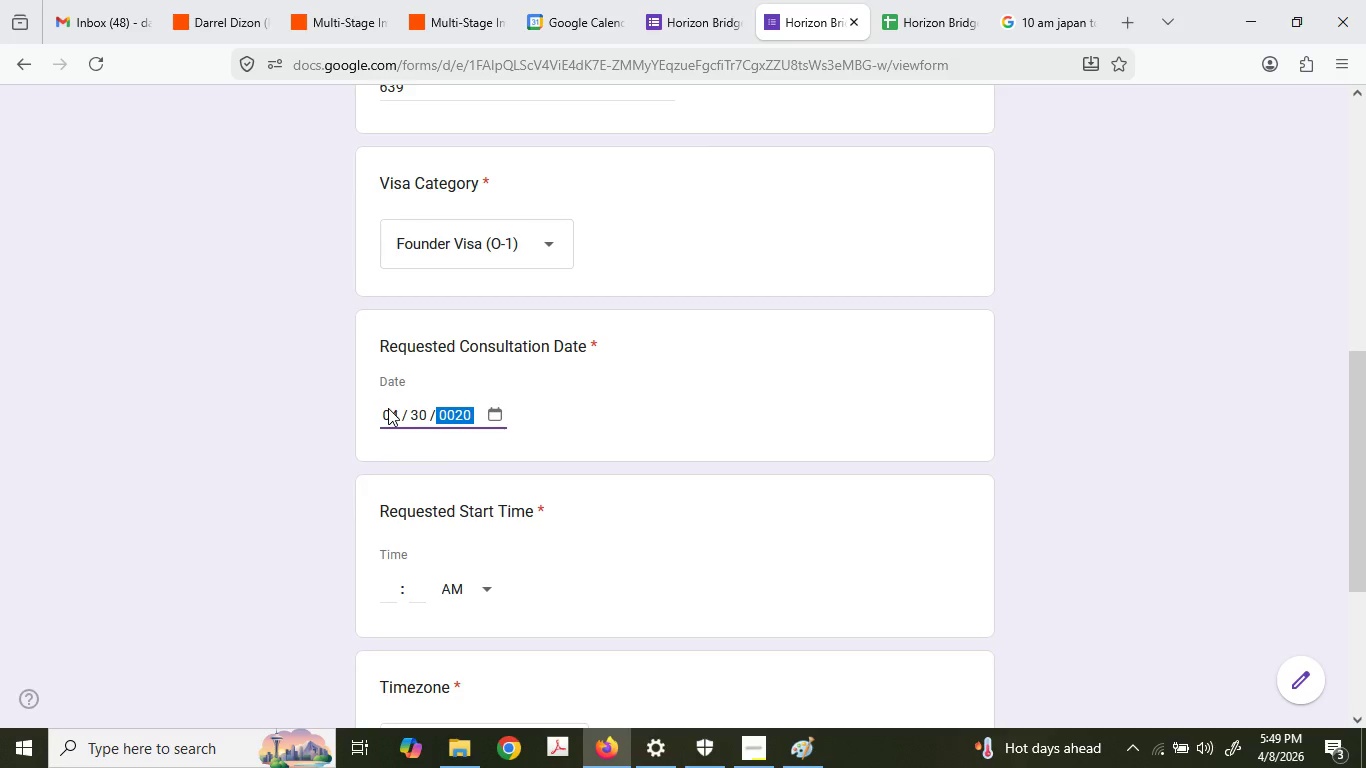 
key(Numpad0)
 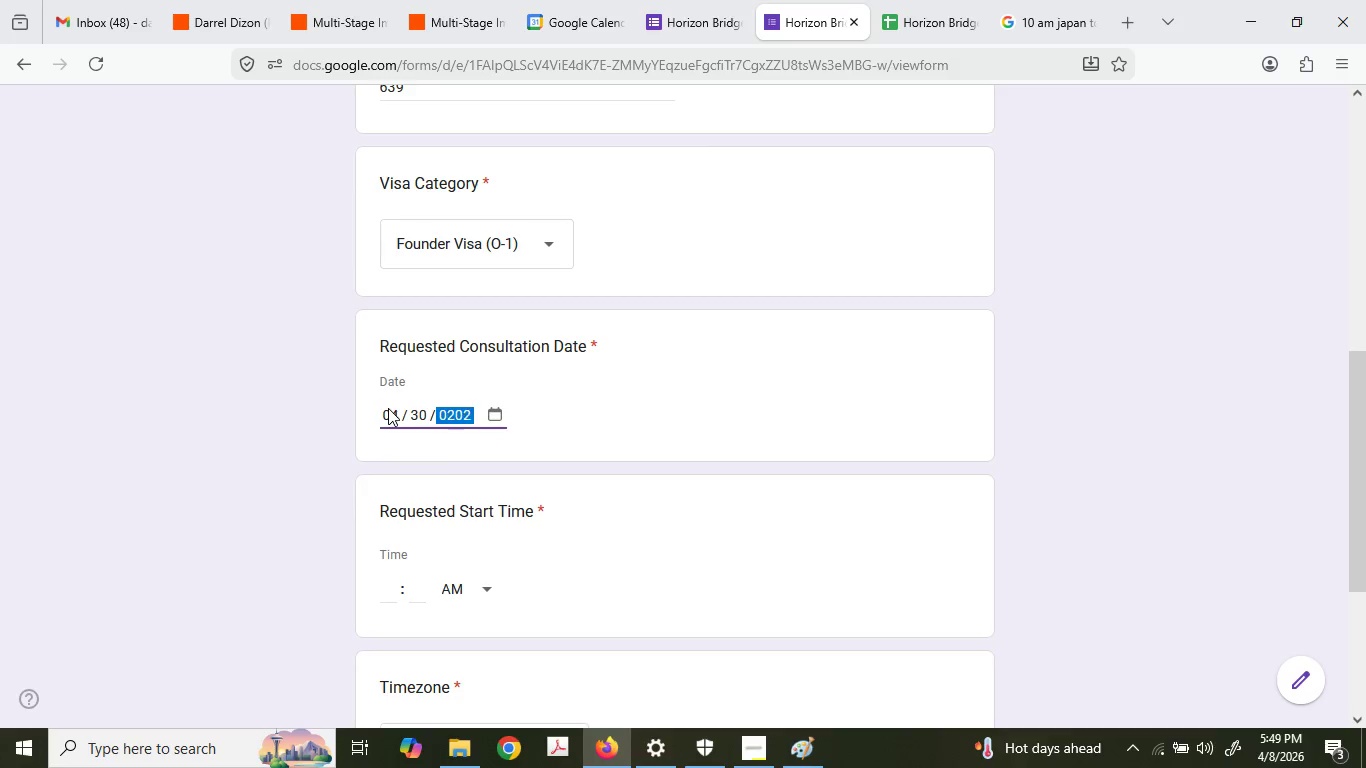 
key(Numpad2)
 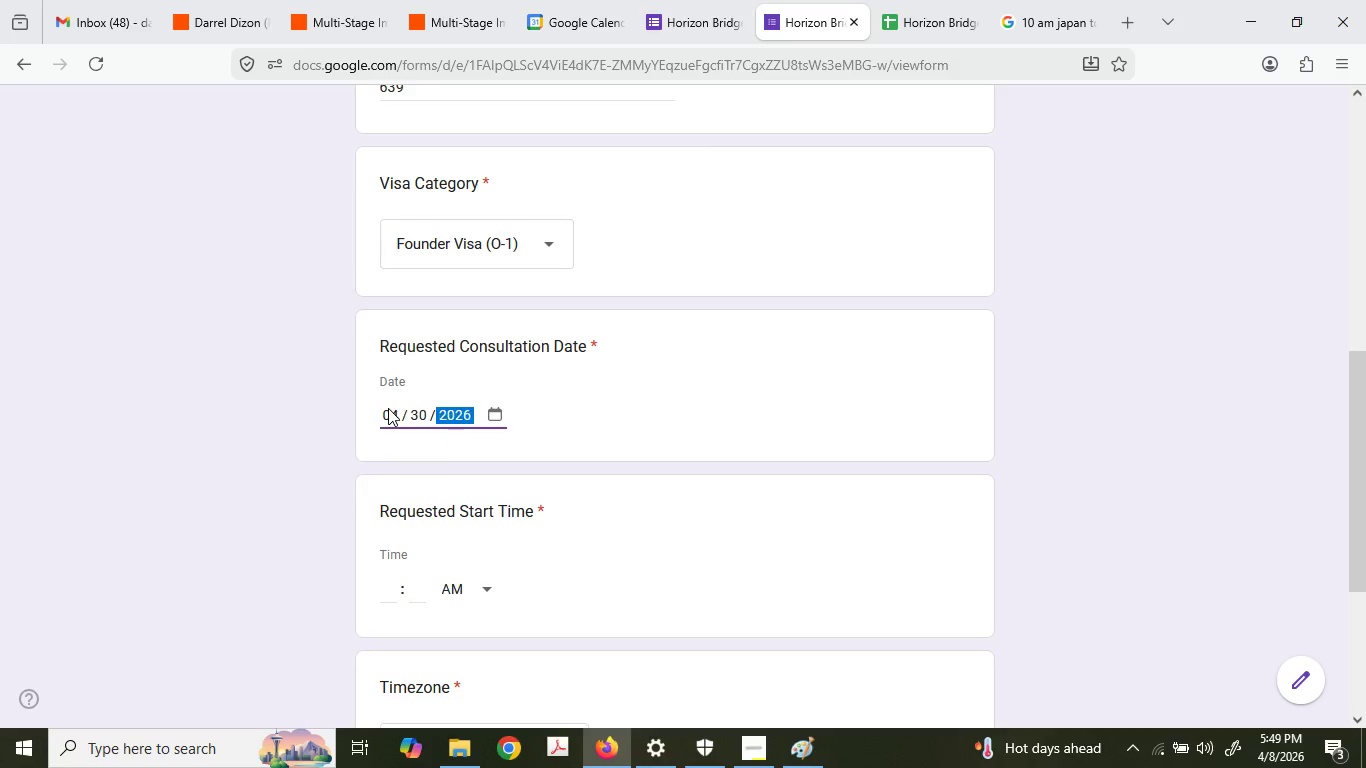 
key(Numpad6)
 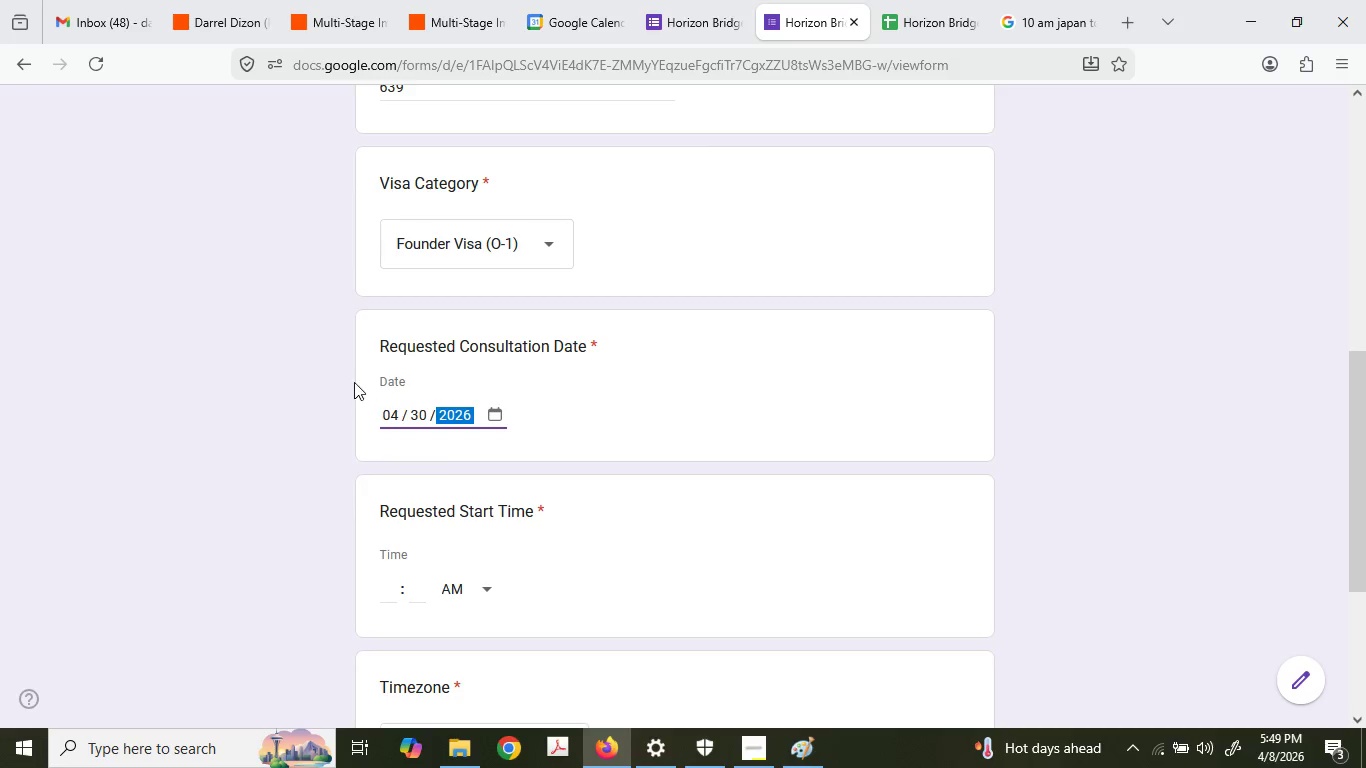 
left_click([397, 383])
 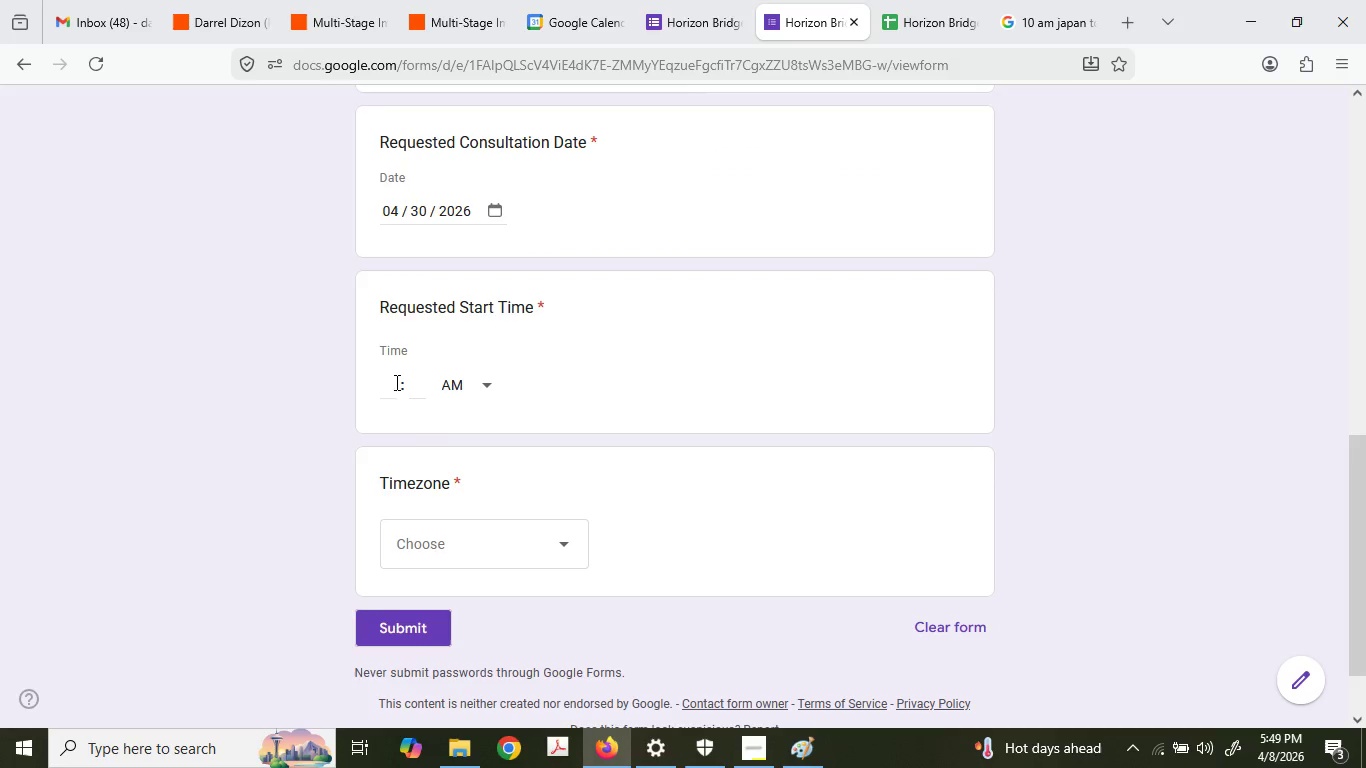 
scroll: coordinate [375, 402], scroll_direction: down, amount: 2.0
 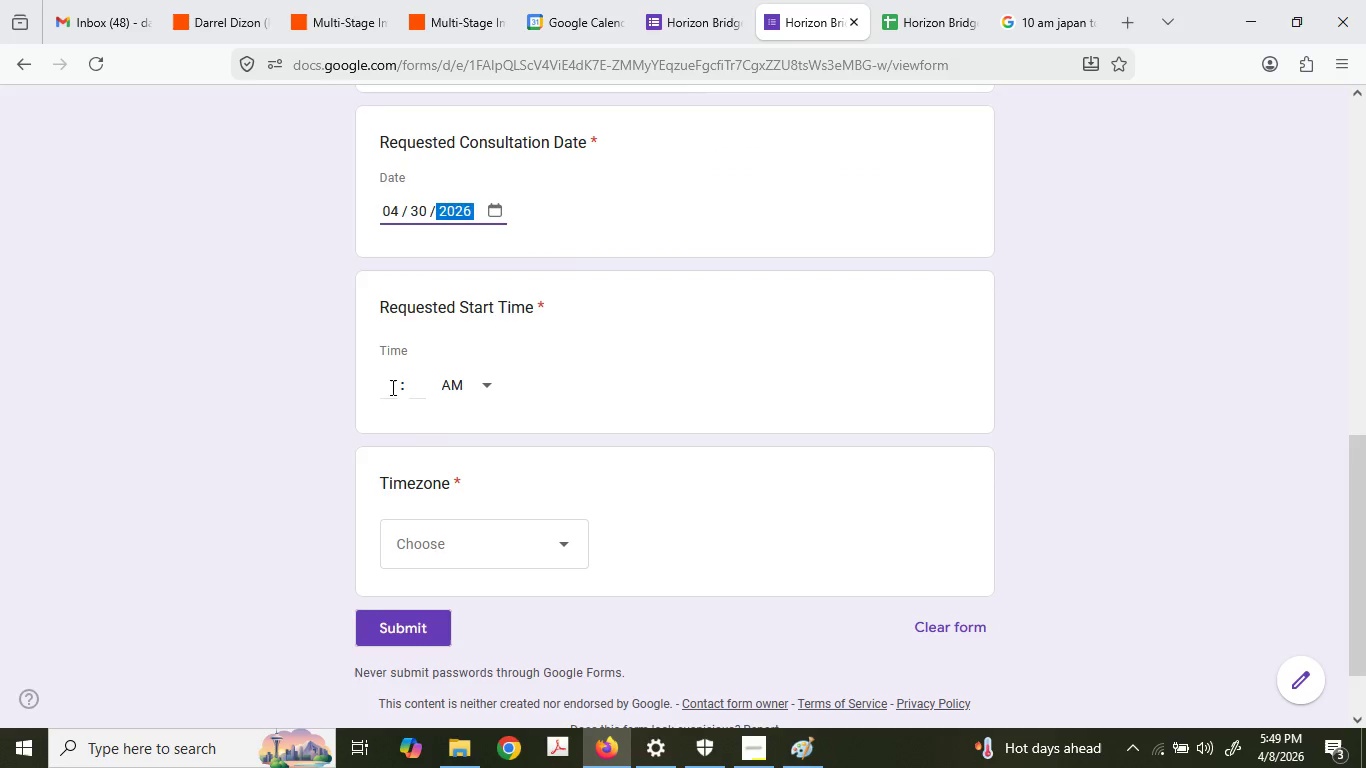 
left_click([392, 381])
 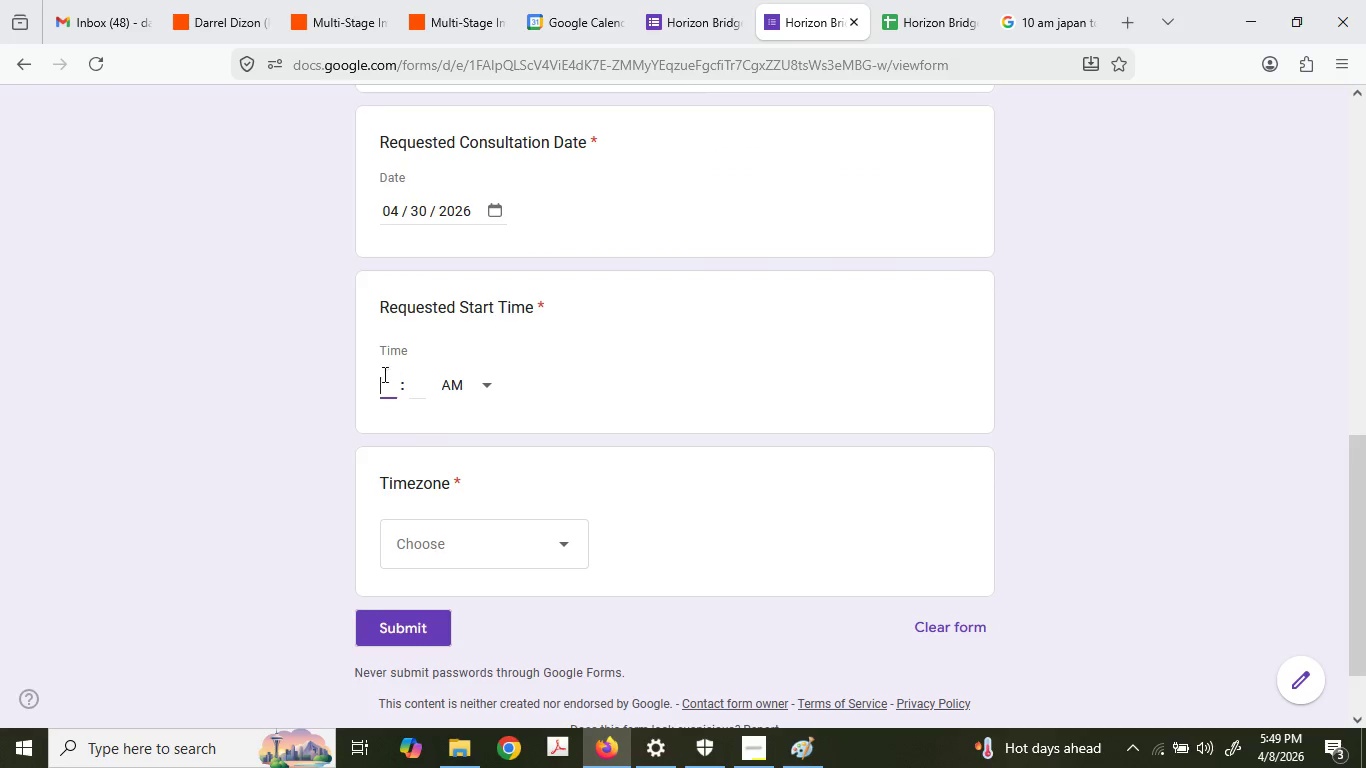 
left_click([675, 0])
 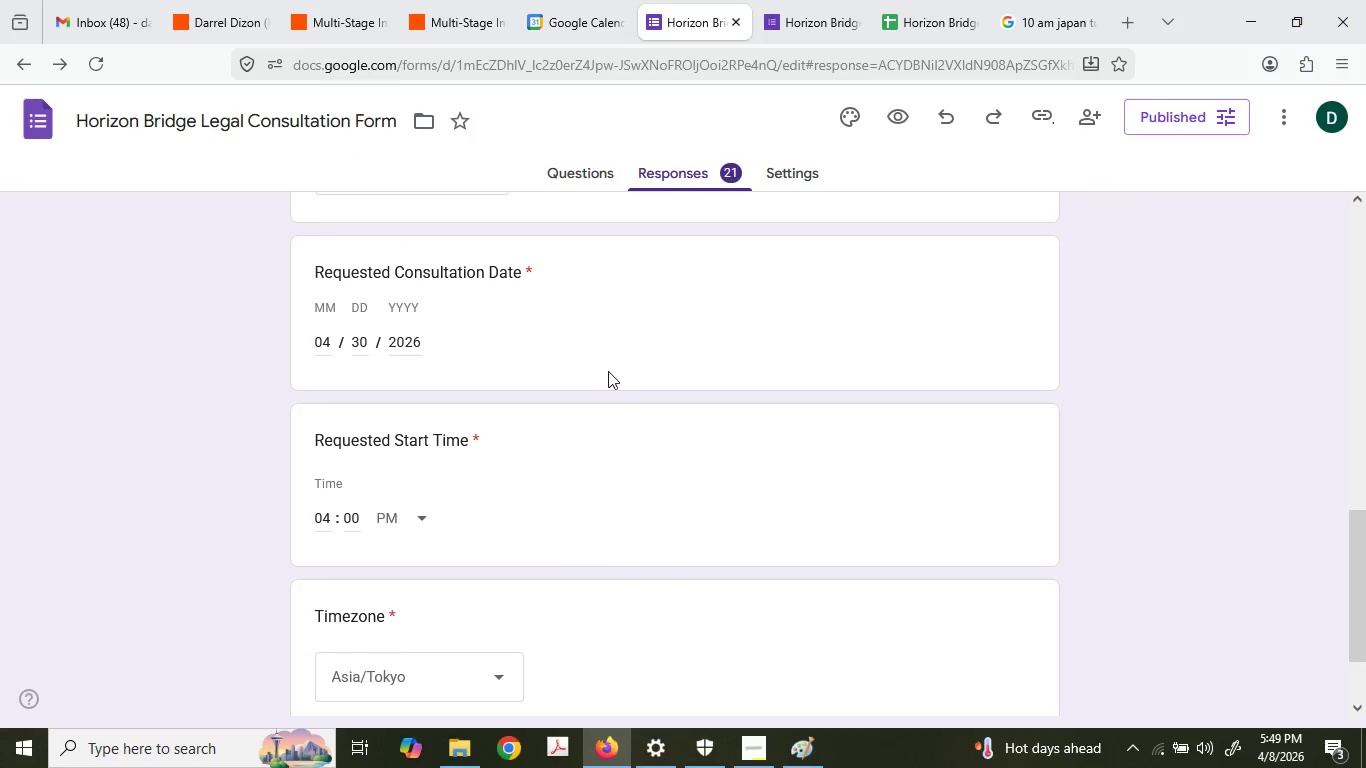 
left_click([818, 0])
 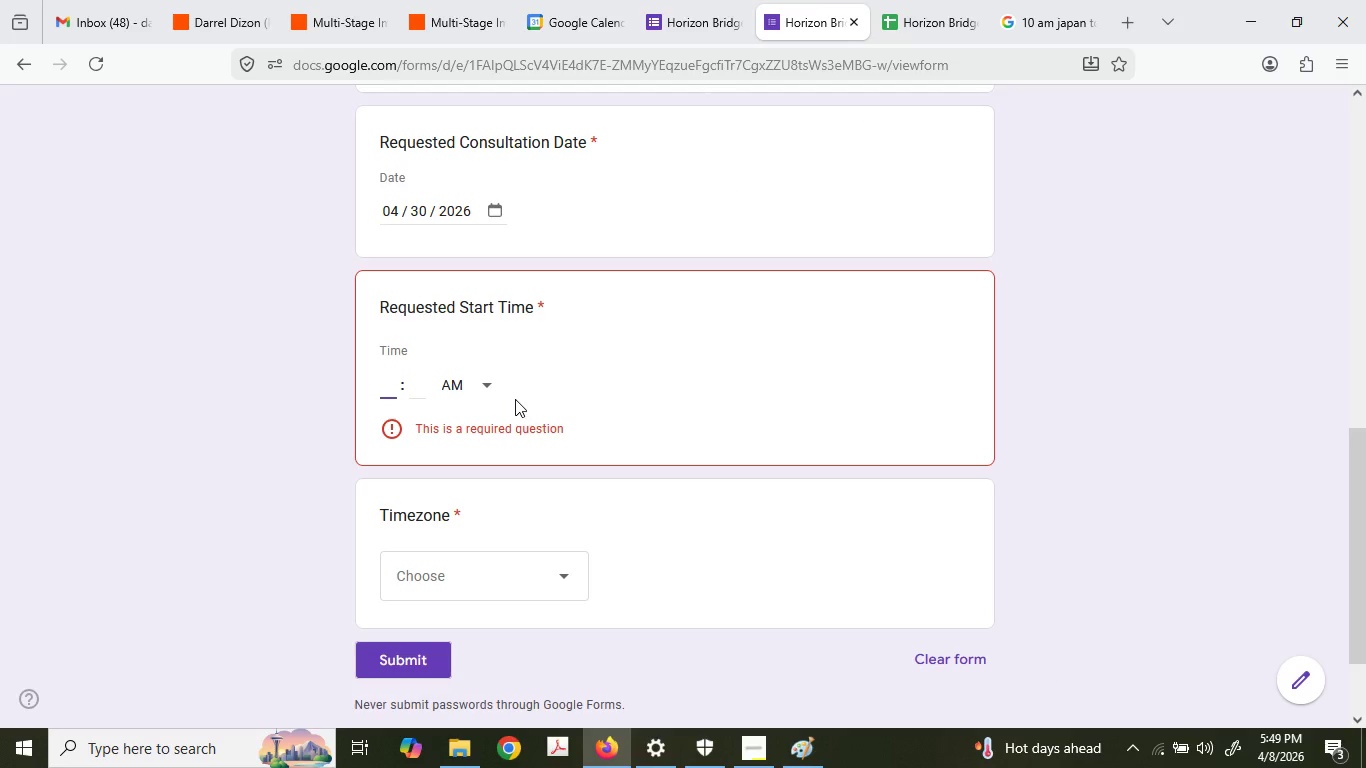 
scroll: coordinate [612, 372], scroll_direction: down, amount: 2.0
 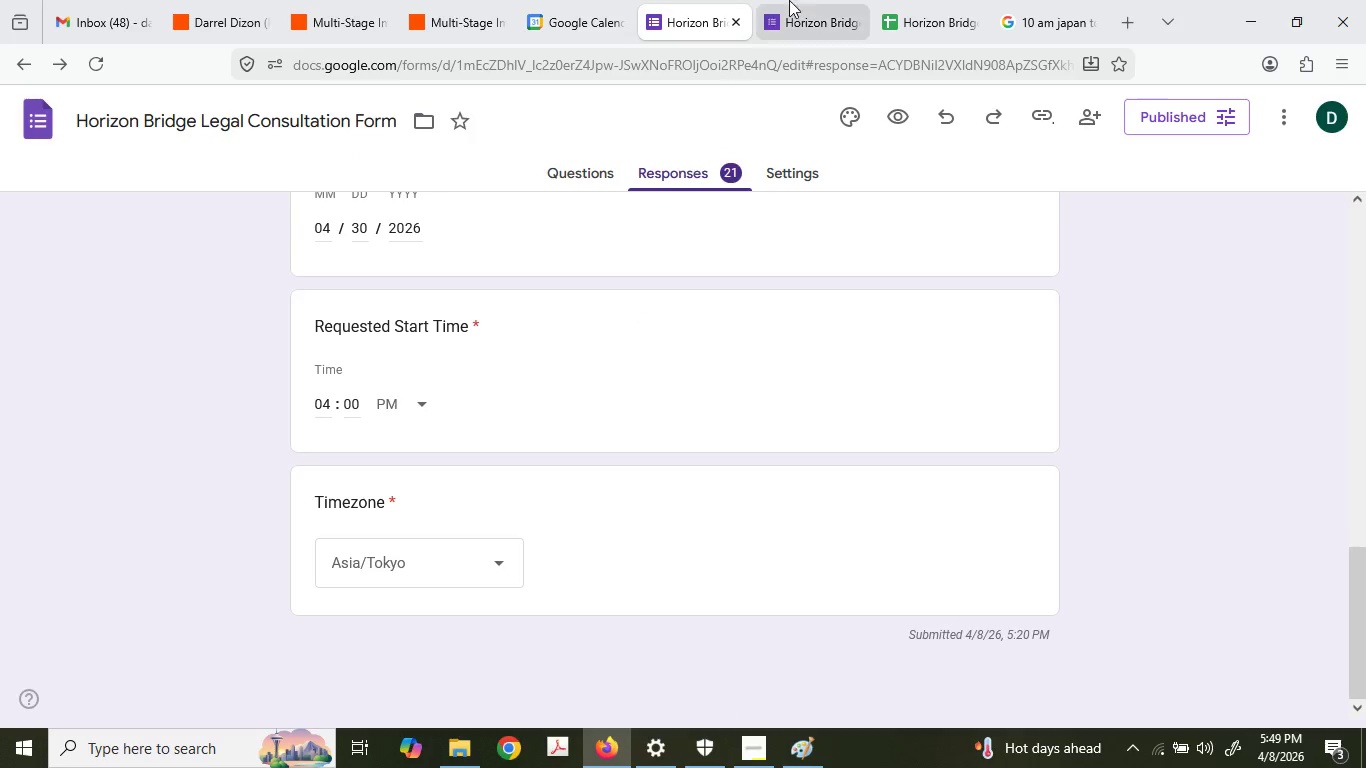 
key(Numpad0)
 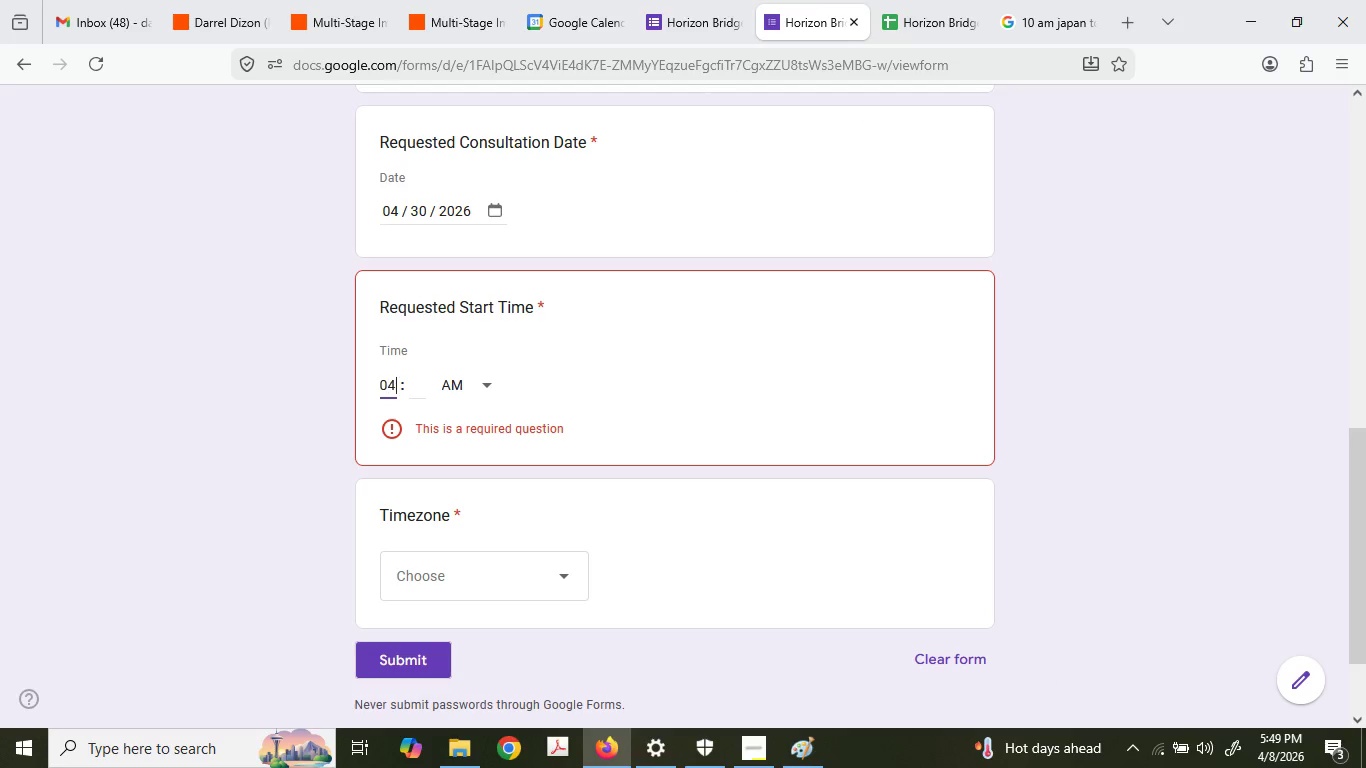 
key(Numpad4)
 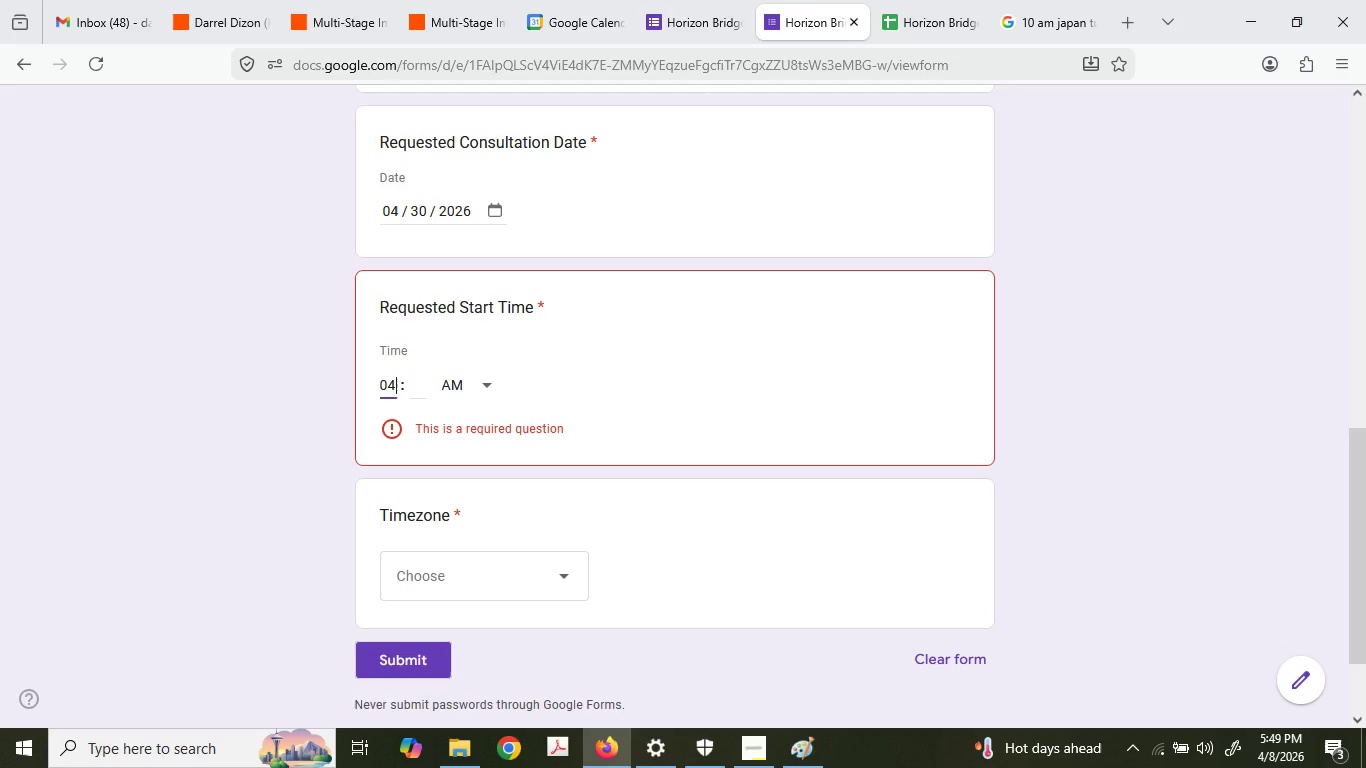 
key(Numpad0)
 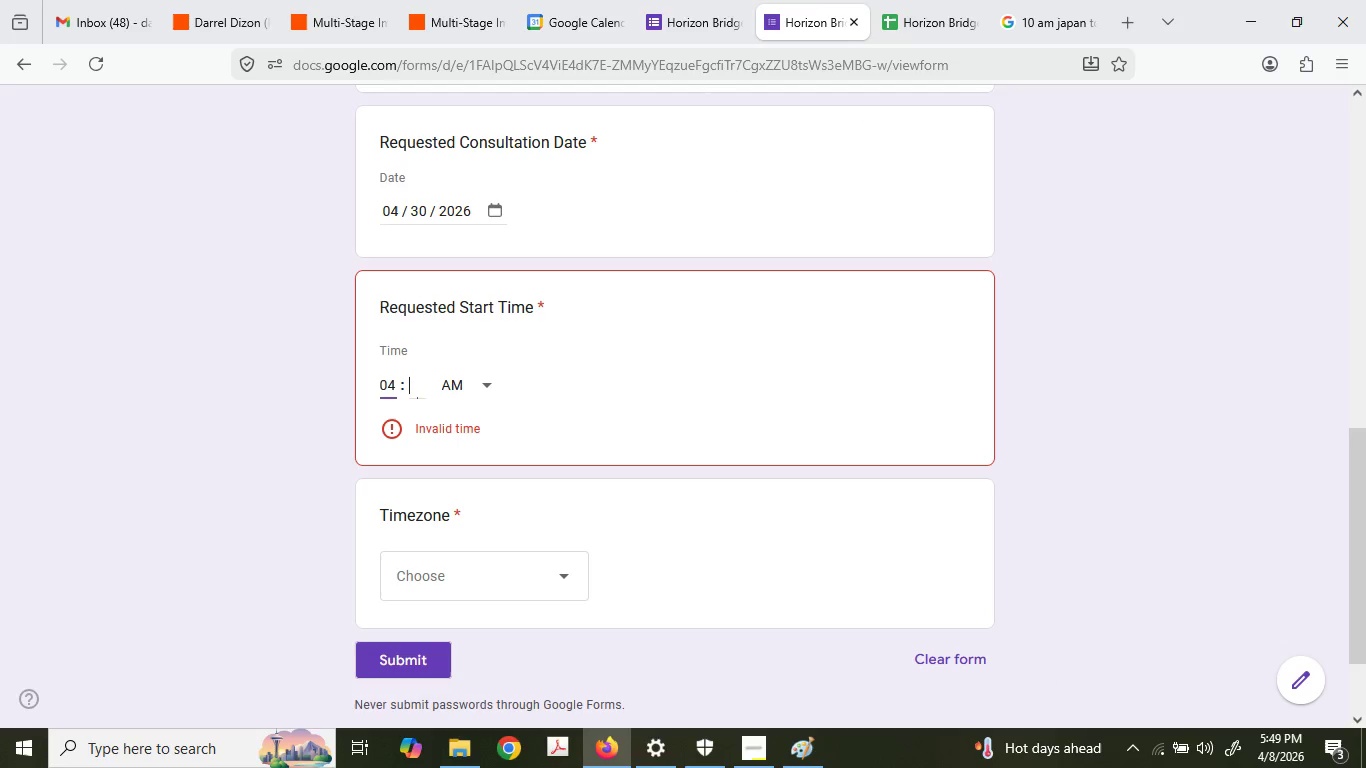 
key(Tab)
 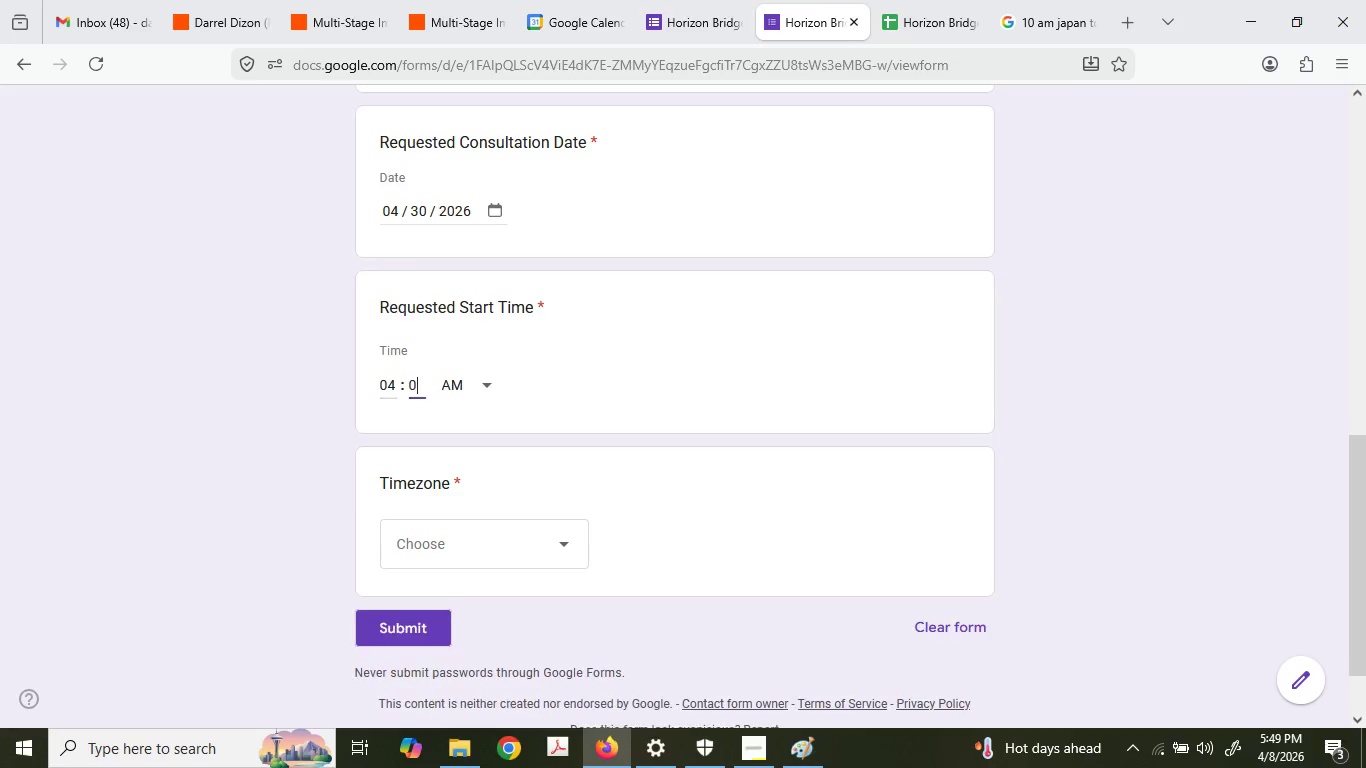 
key(Numpad0)
 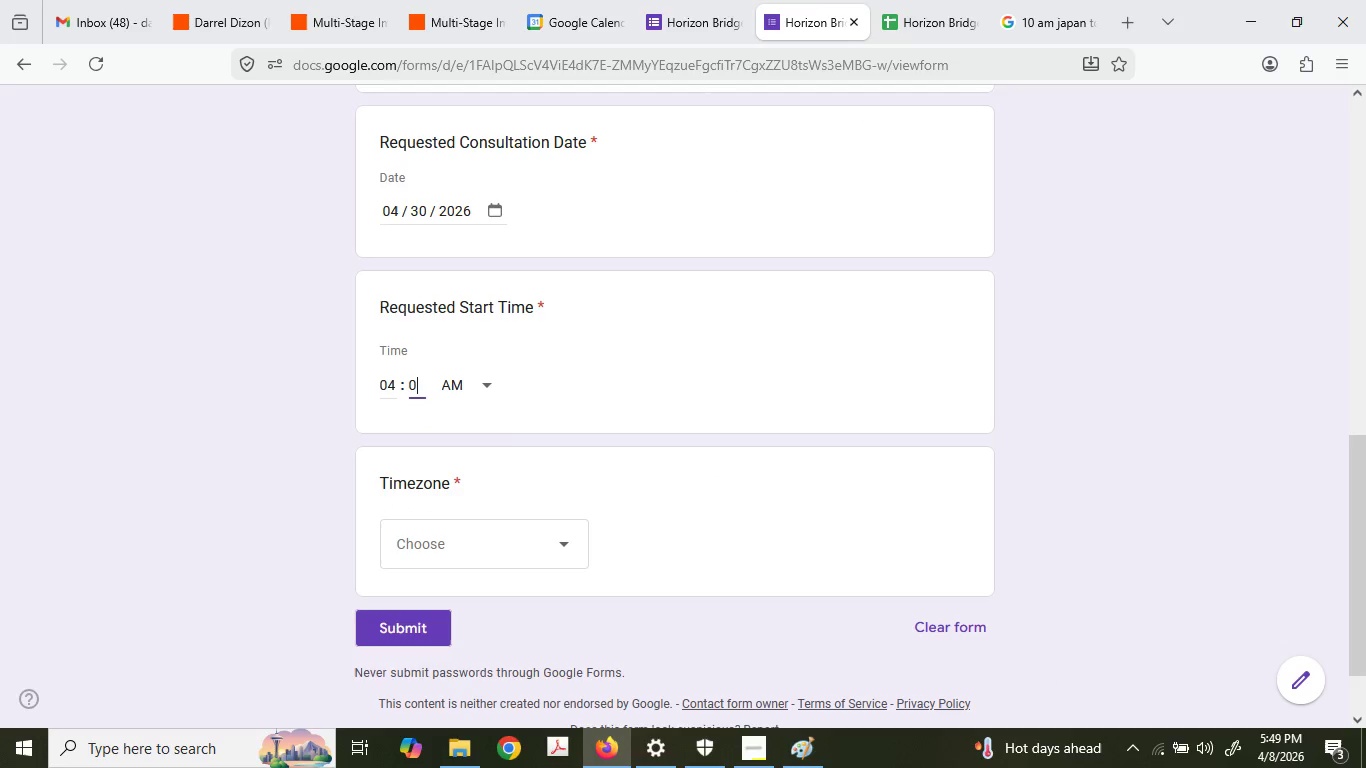 
key(Numpad0)
 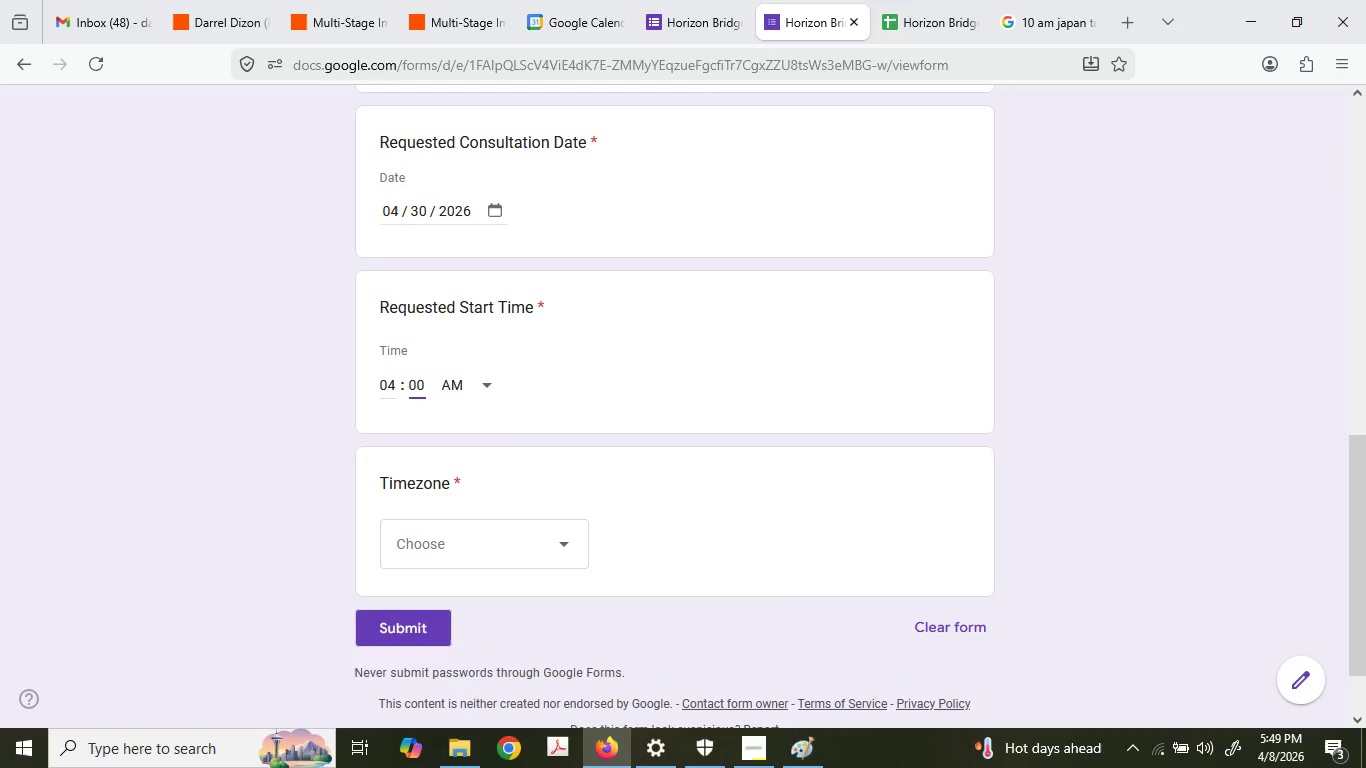 
key(Tab)
 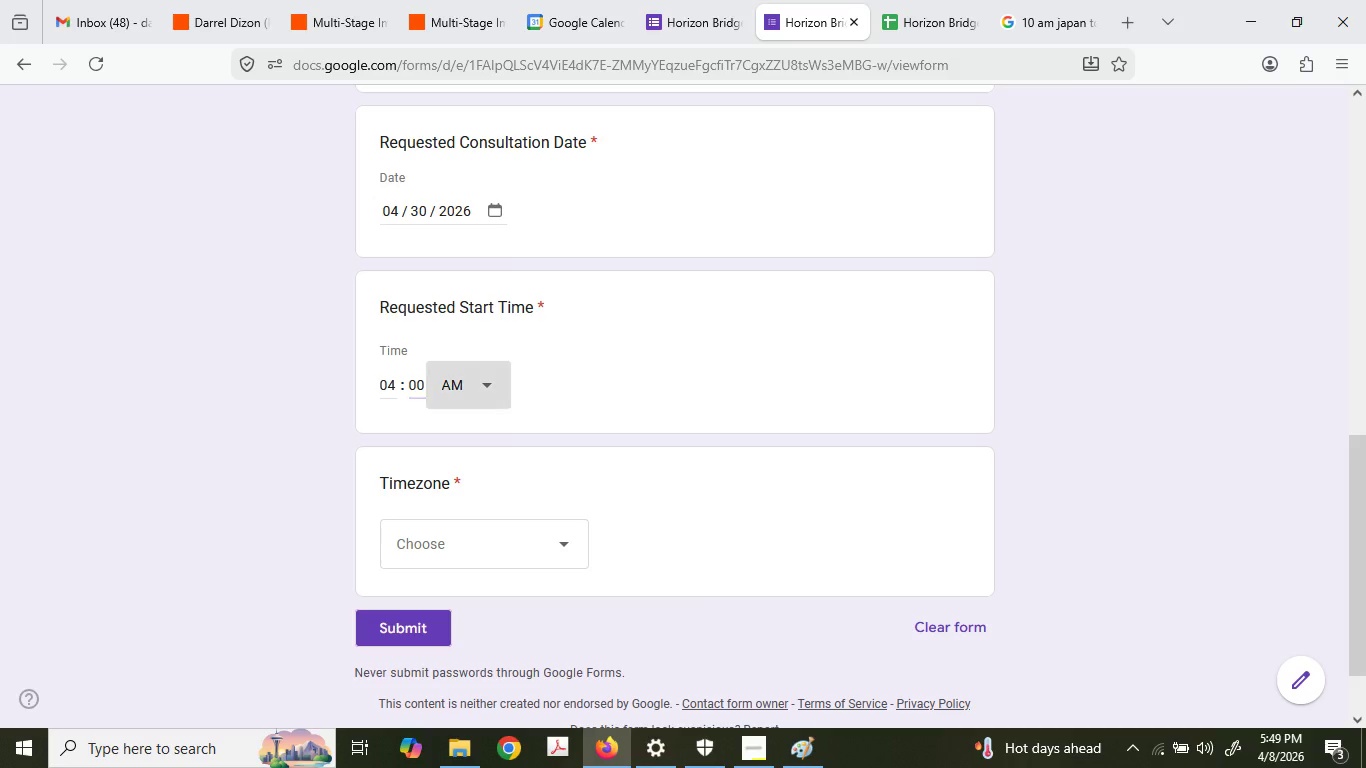 
key(P)
 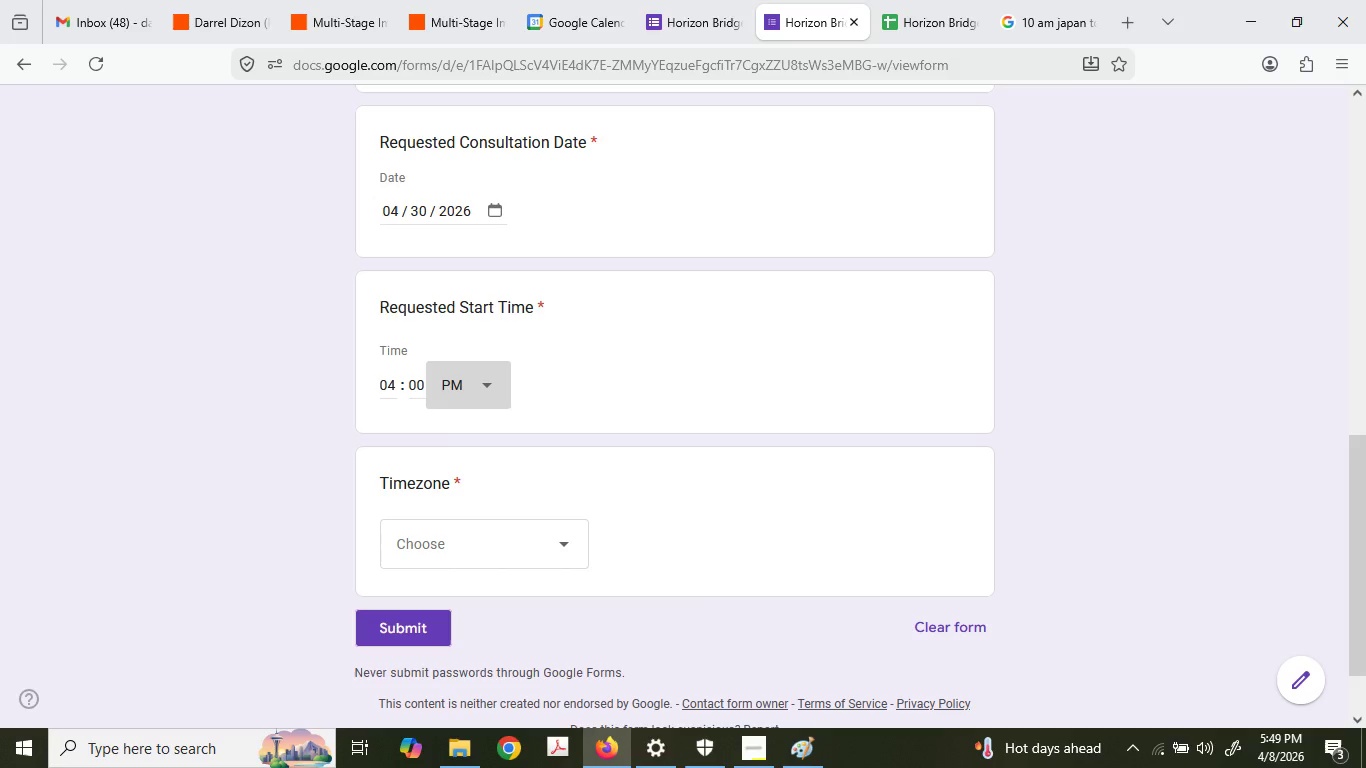 
left_click([468, 550])
 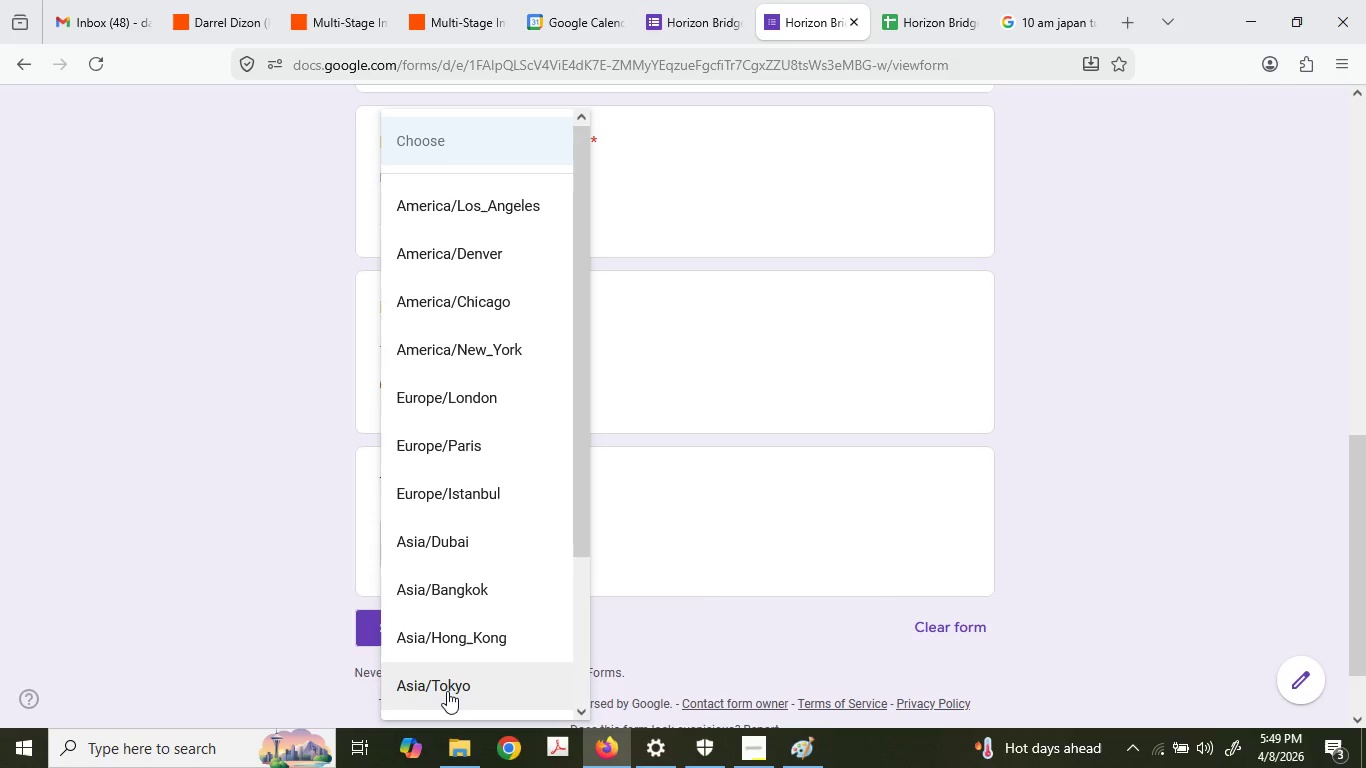 
left_click([453, 691])
 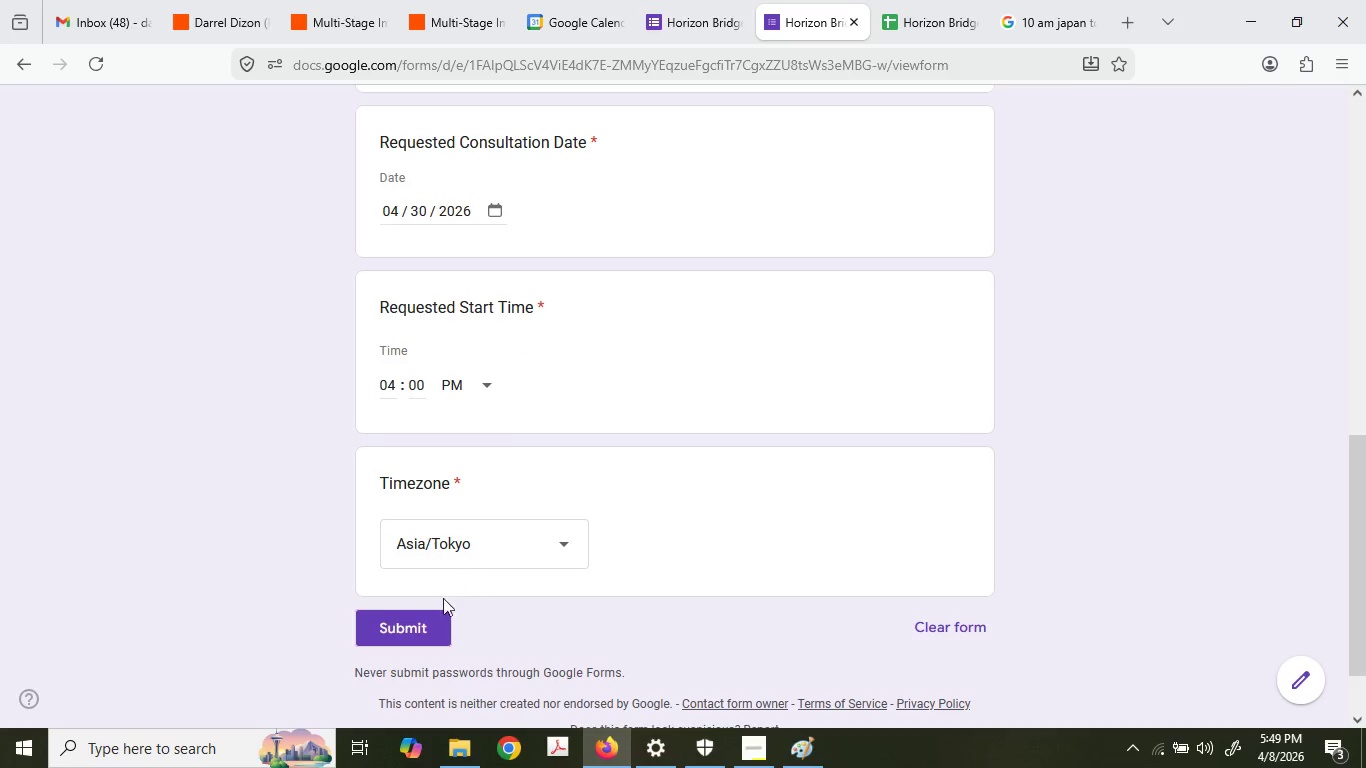 
left_click([426, 622])
 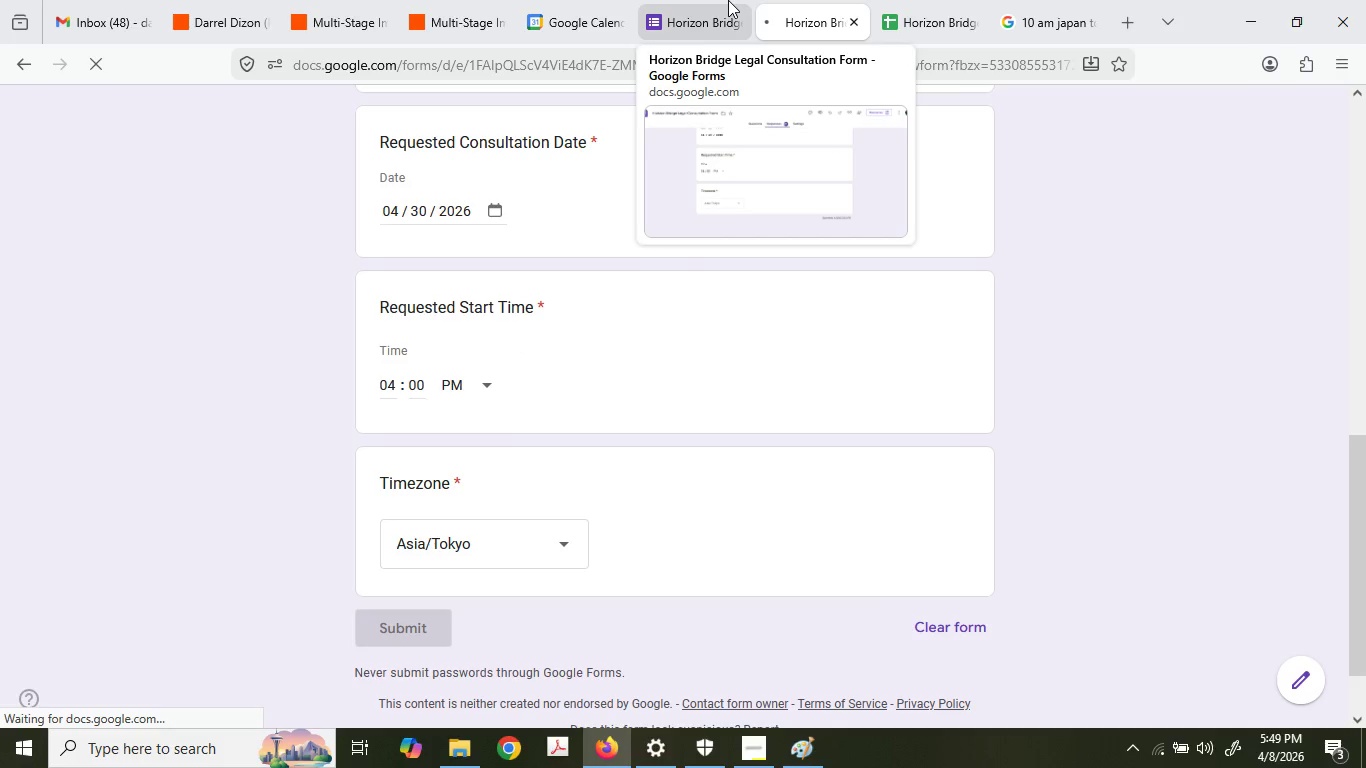 
left_click([728, 0])
 